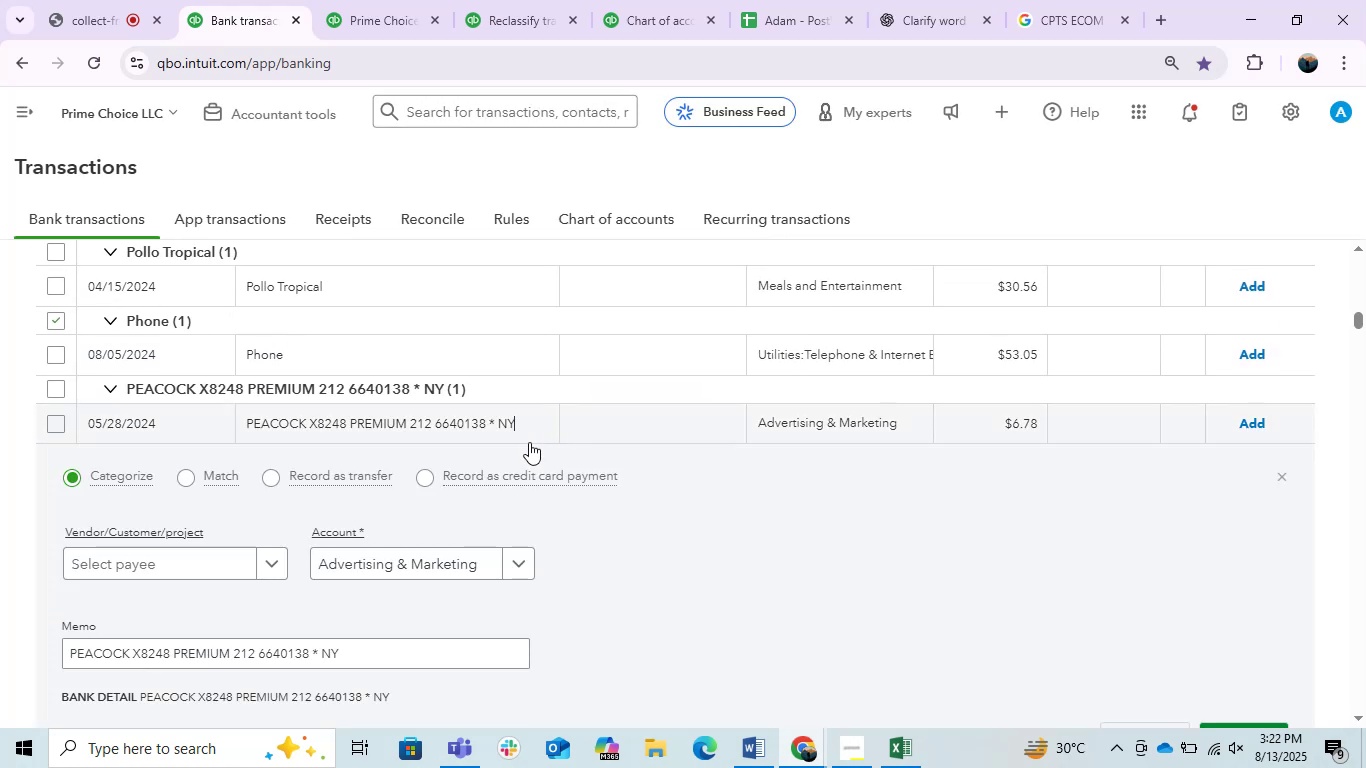 
double_click([116, 662])
 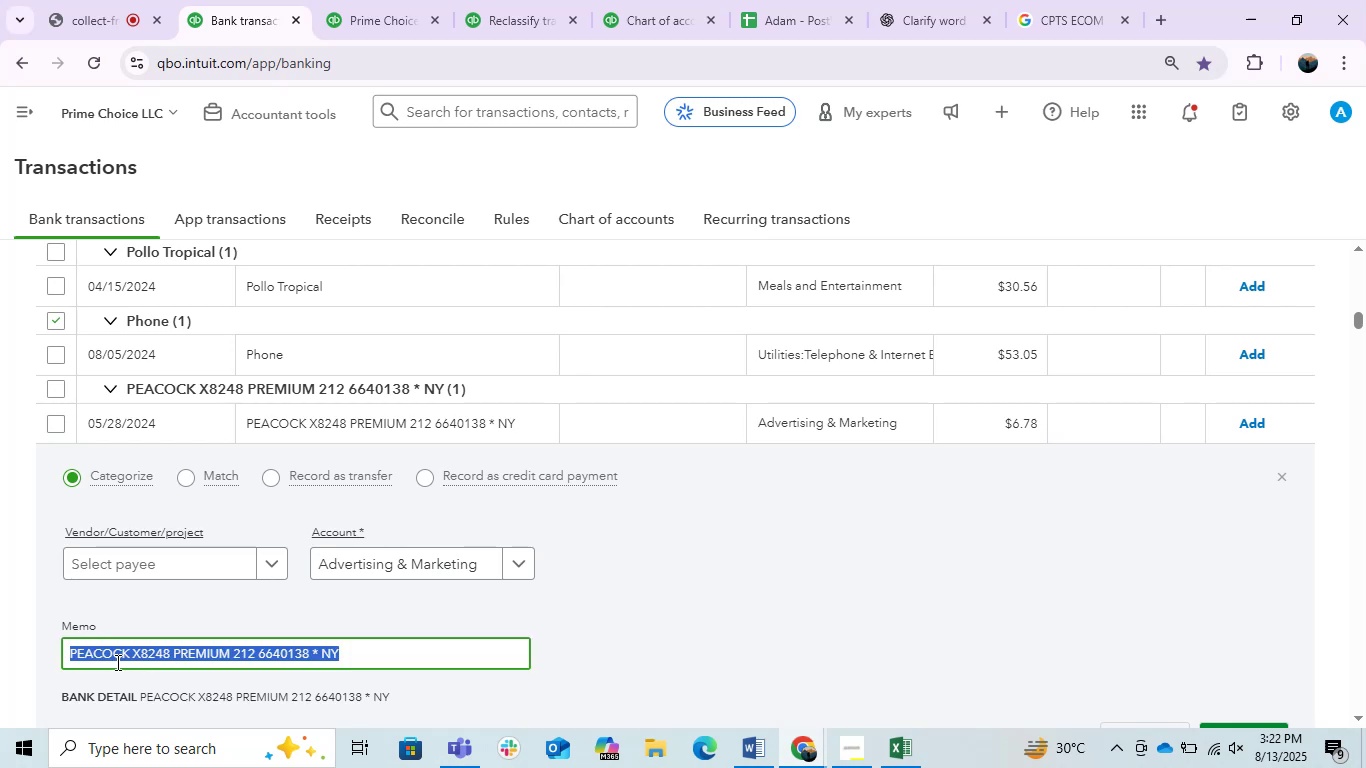 
triple_click([116, 662])
 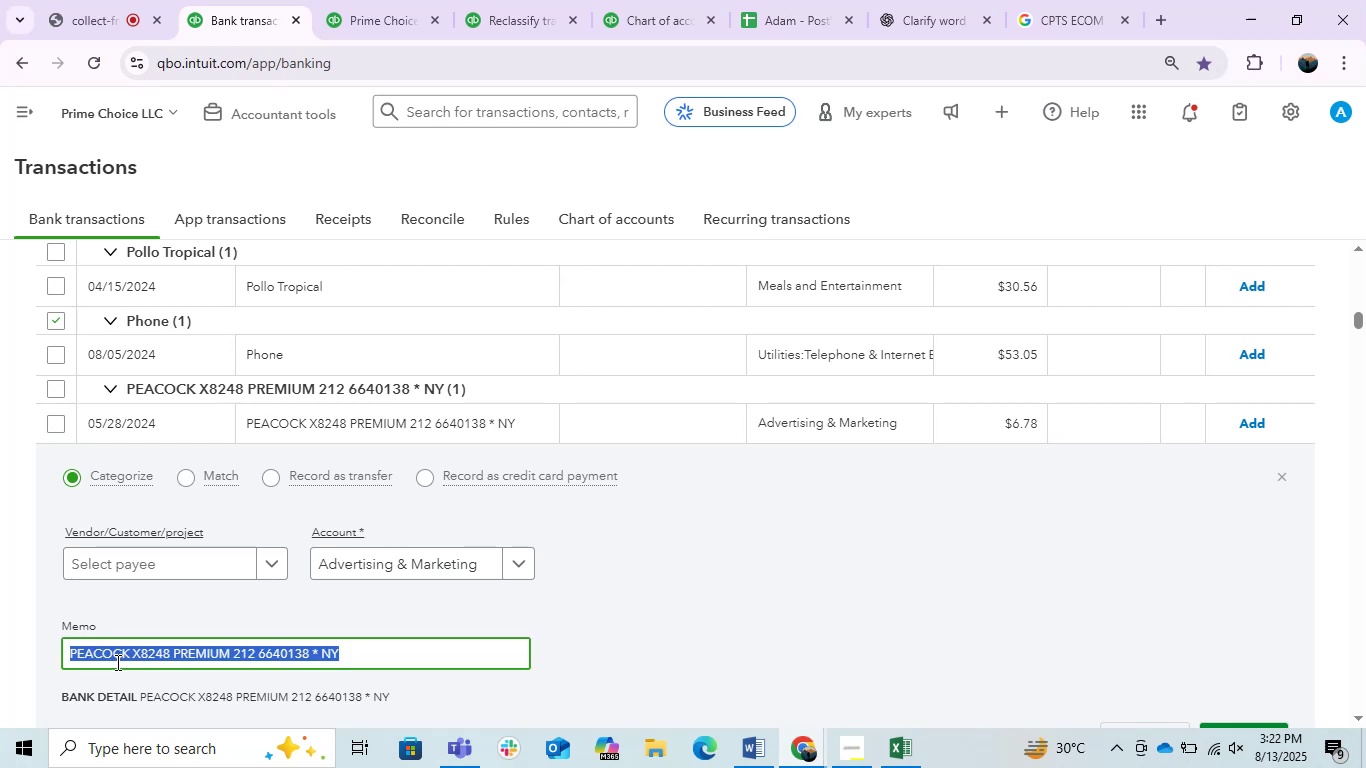 
key(Control+C)
 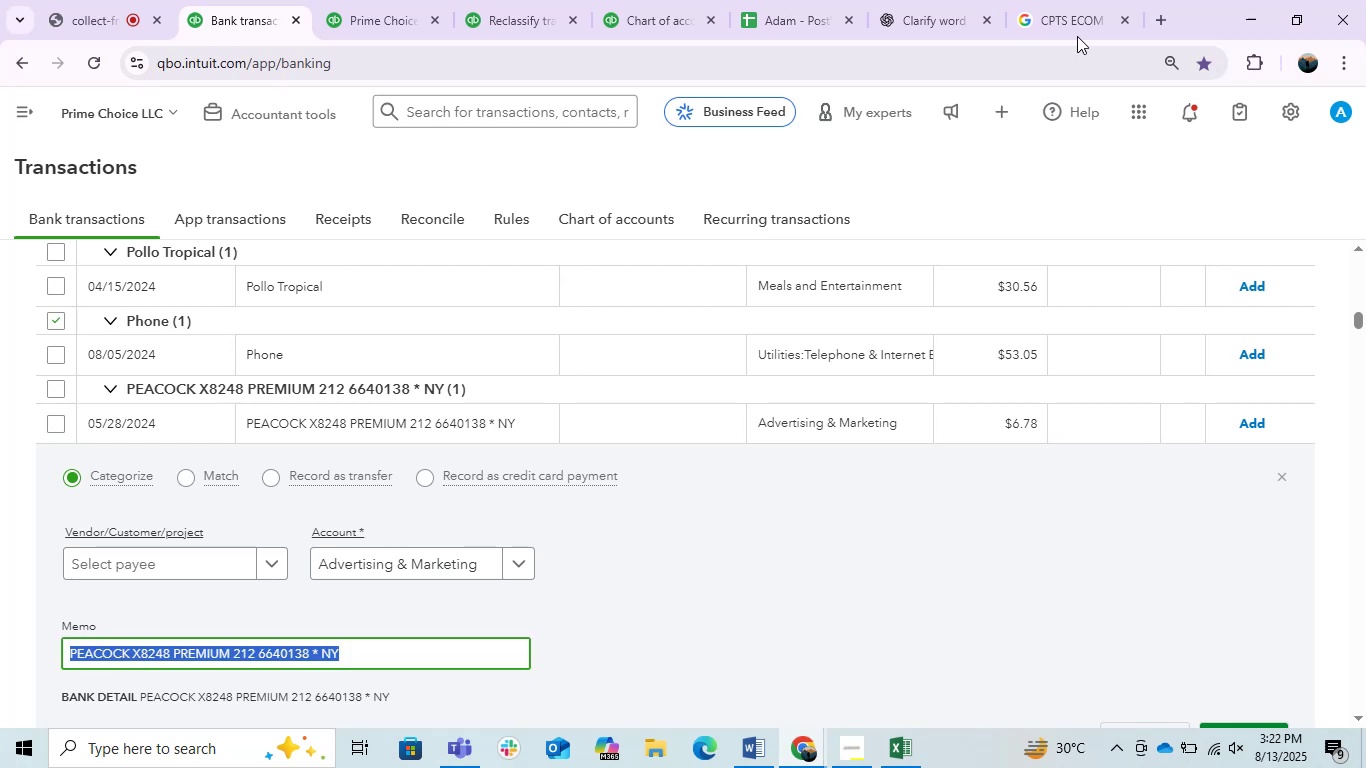 
key(Control+C)
 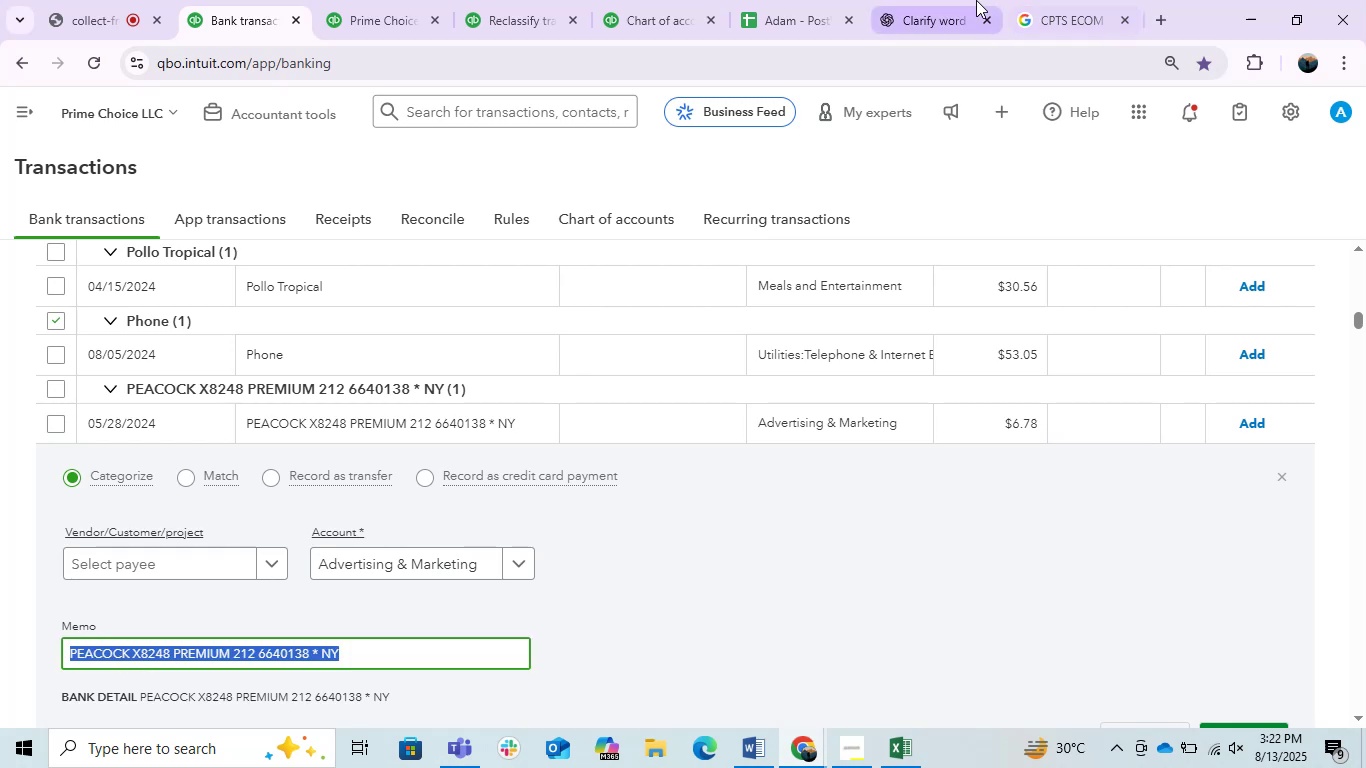 
left_click([976, 0])
 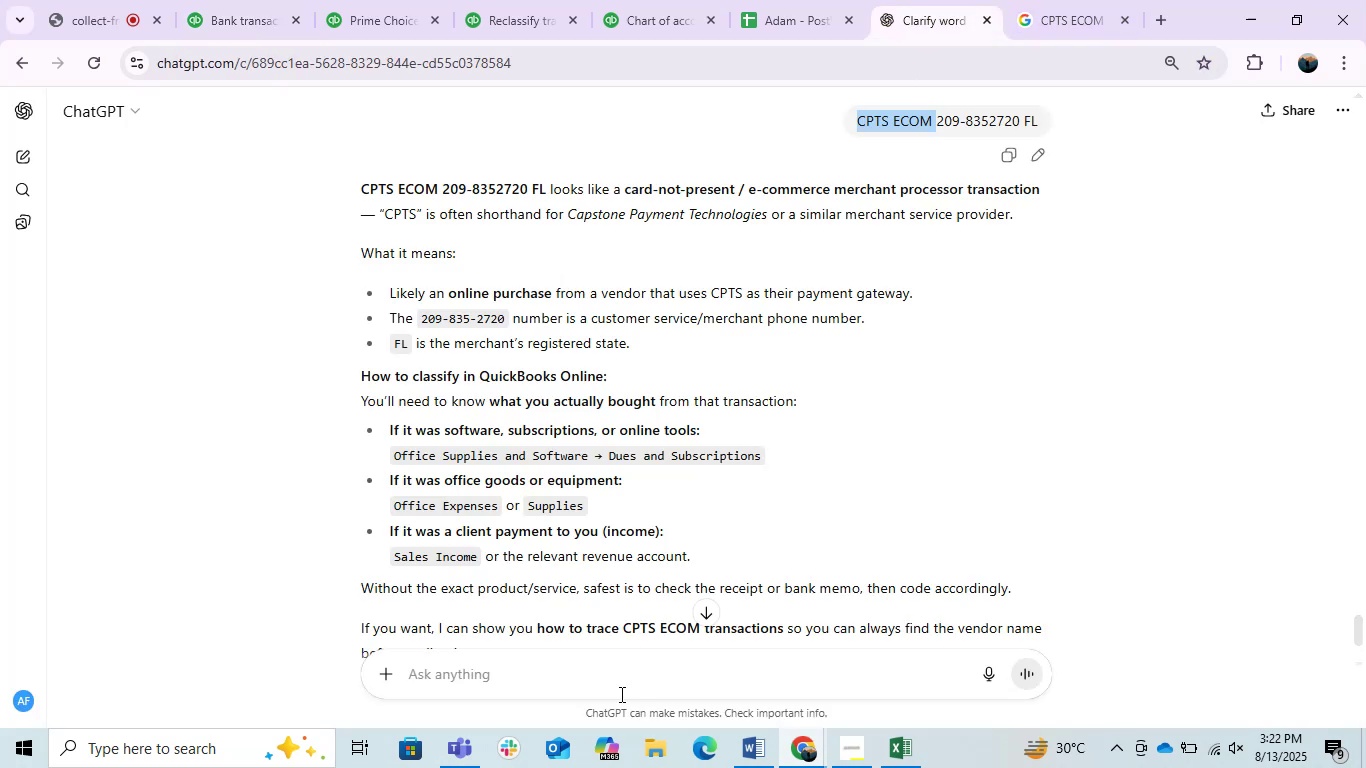 
left_click([573, 671])
 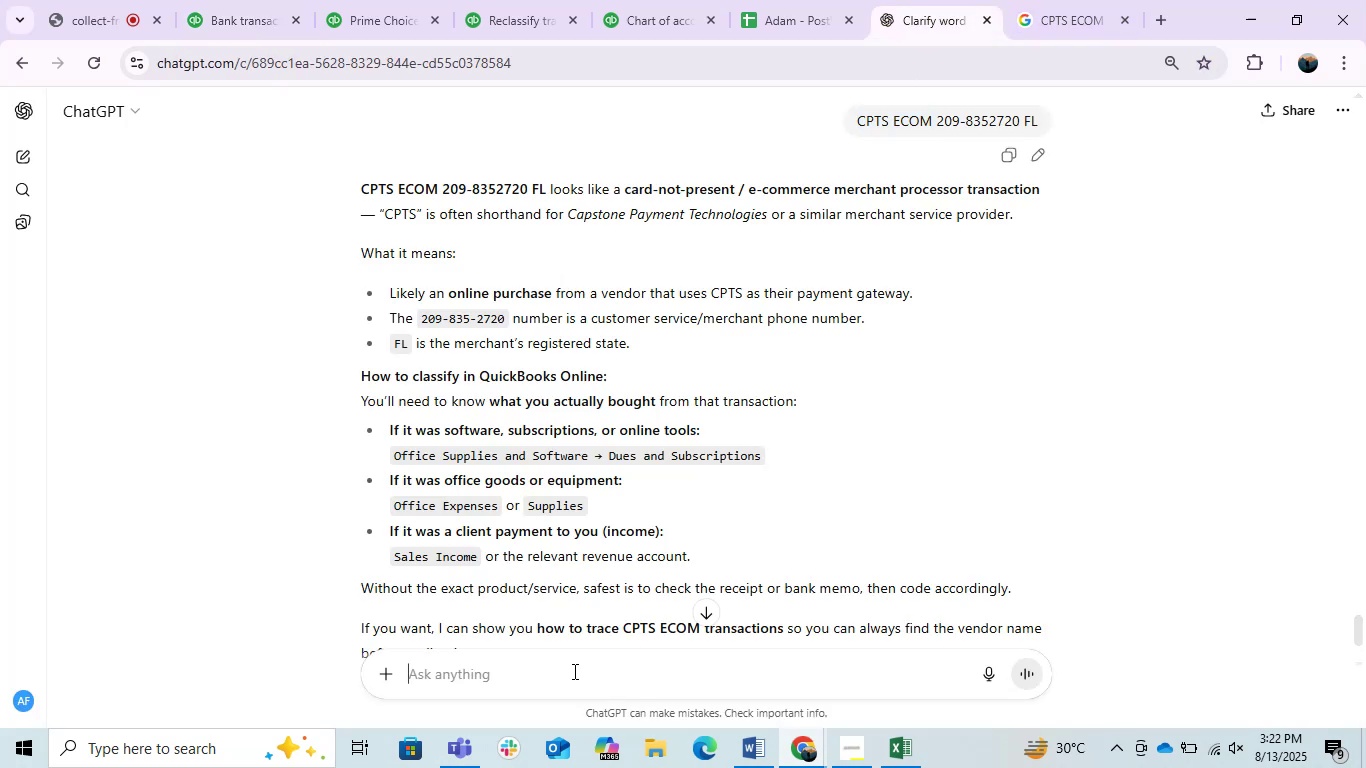 
key(Control+ControlLeft)
 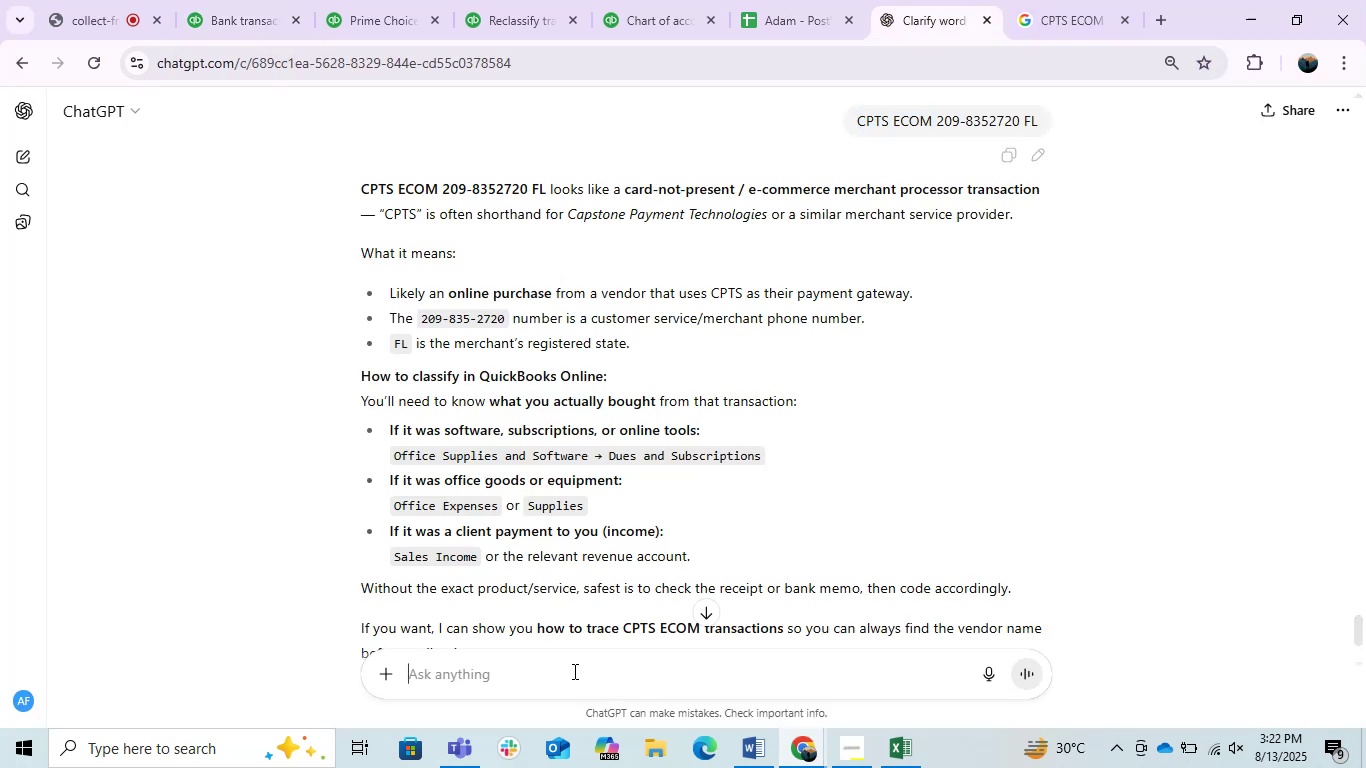 
key(Control+V)
 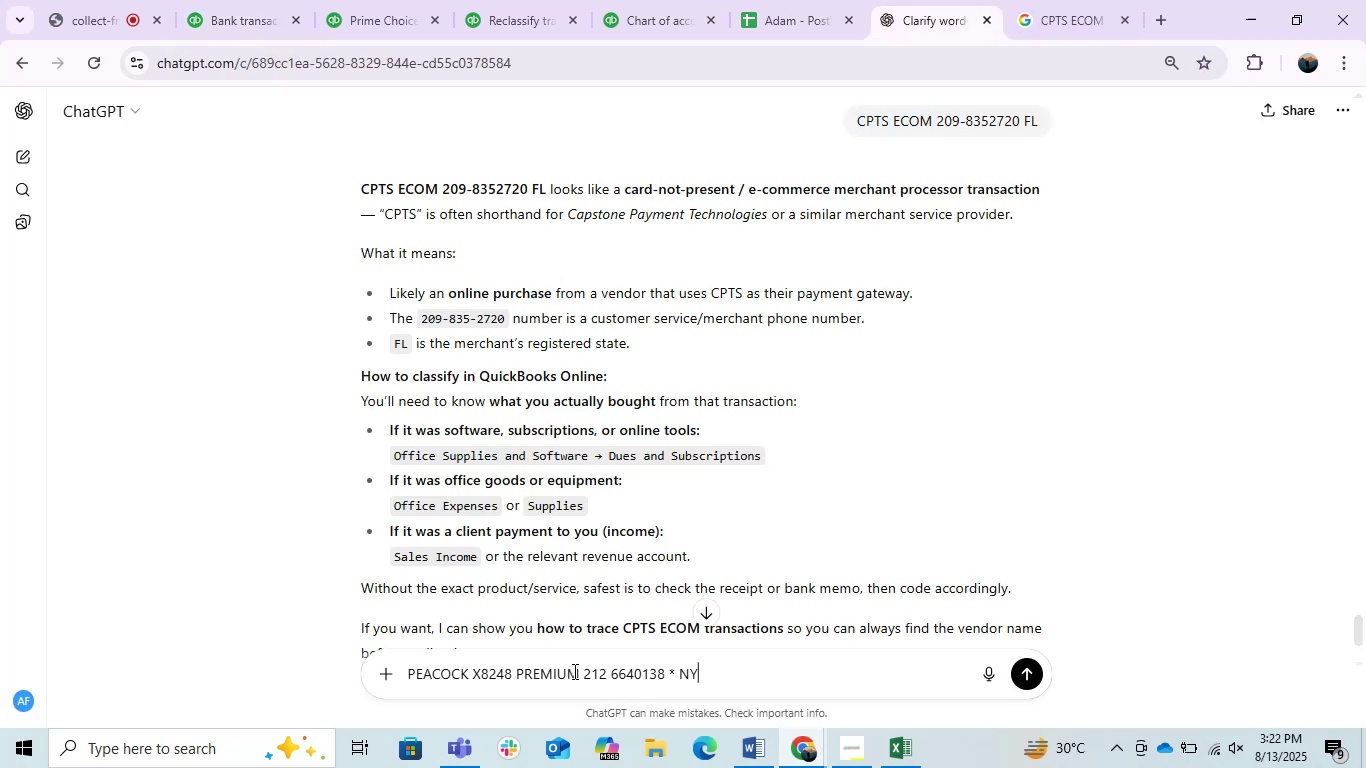 
key(Enter)
 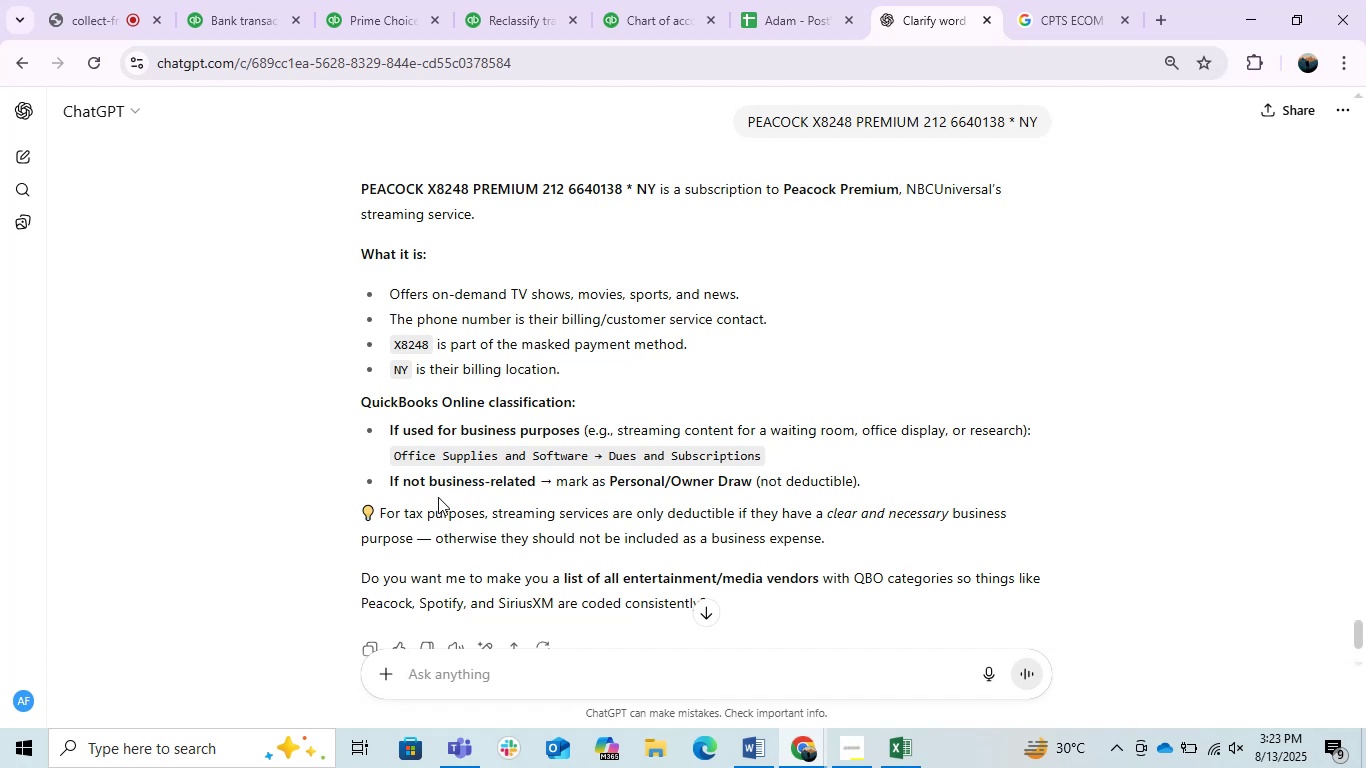 
wait(37.79)
 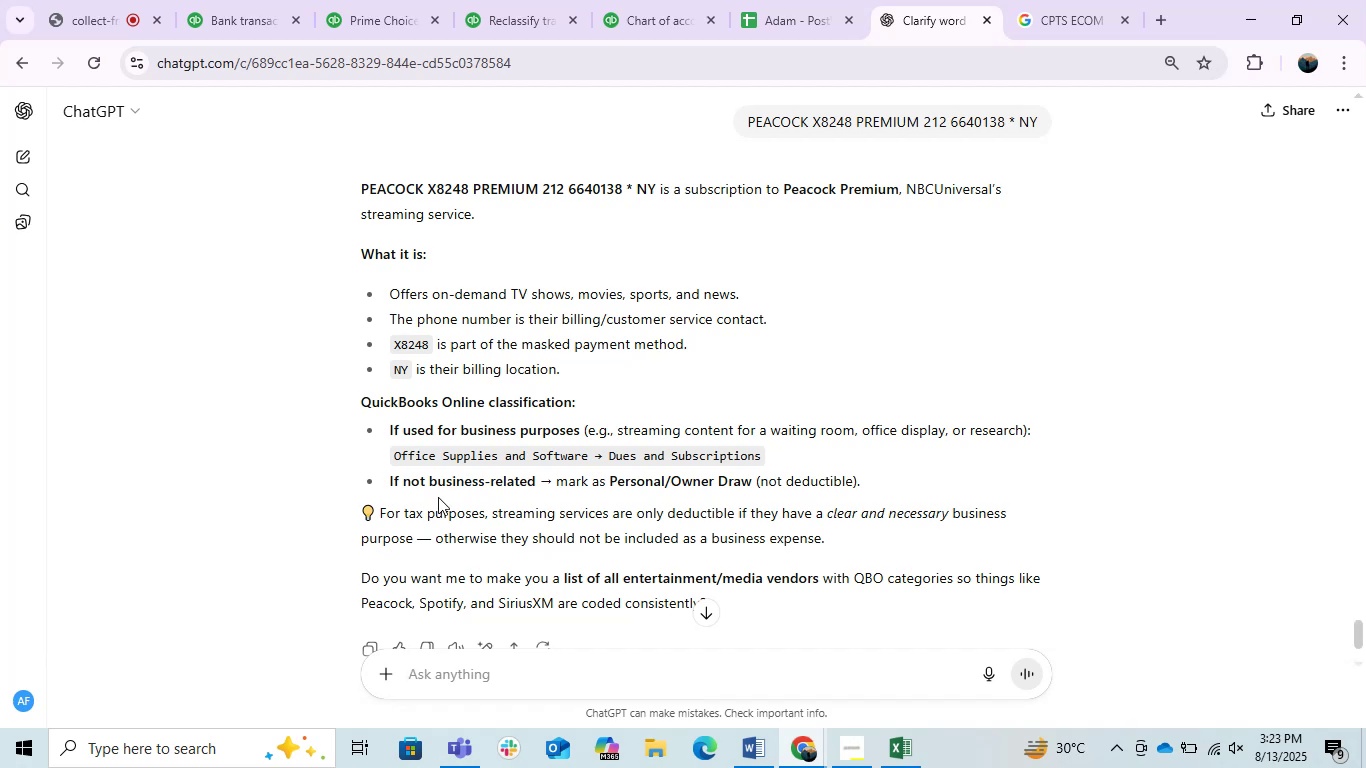 
left_click_drag(start_coordinate=[810, 122], to_coordinate=[744, 122])
 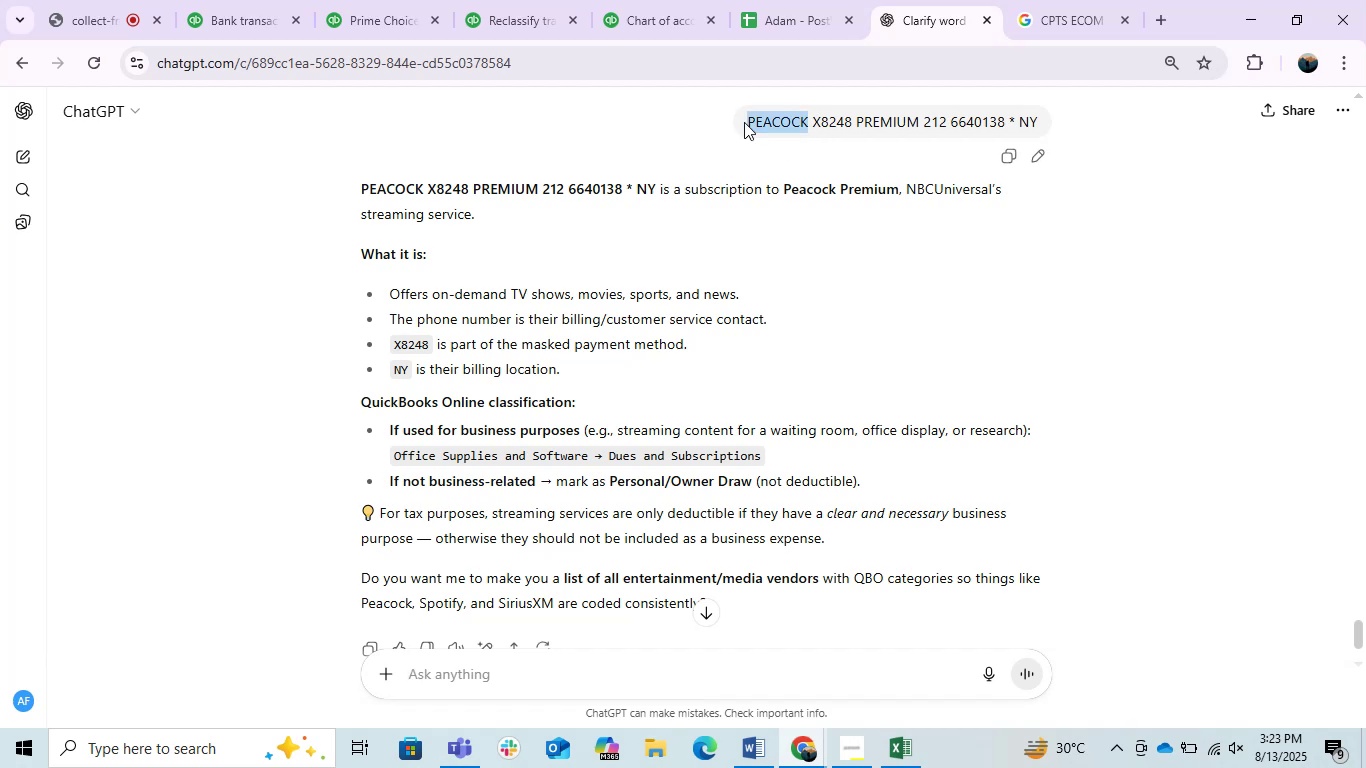 
key(Control+C)
 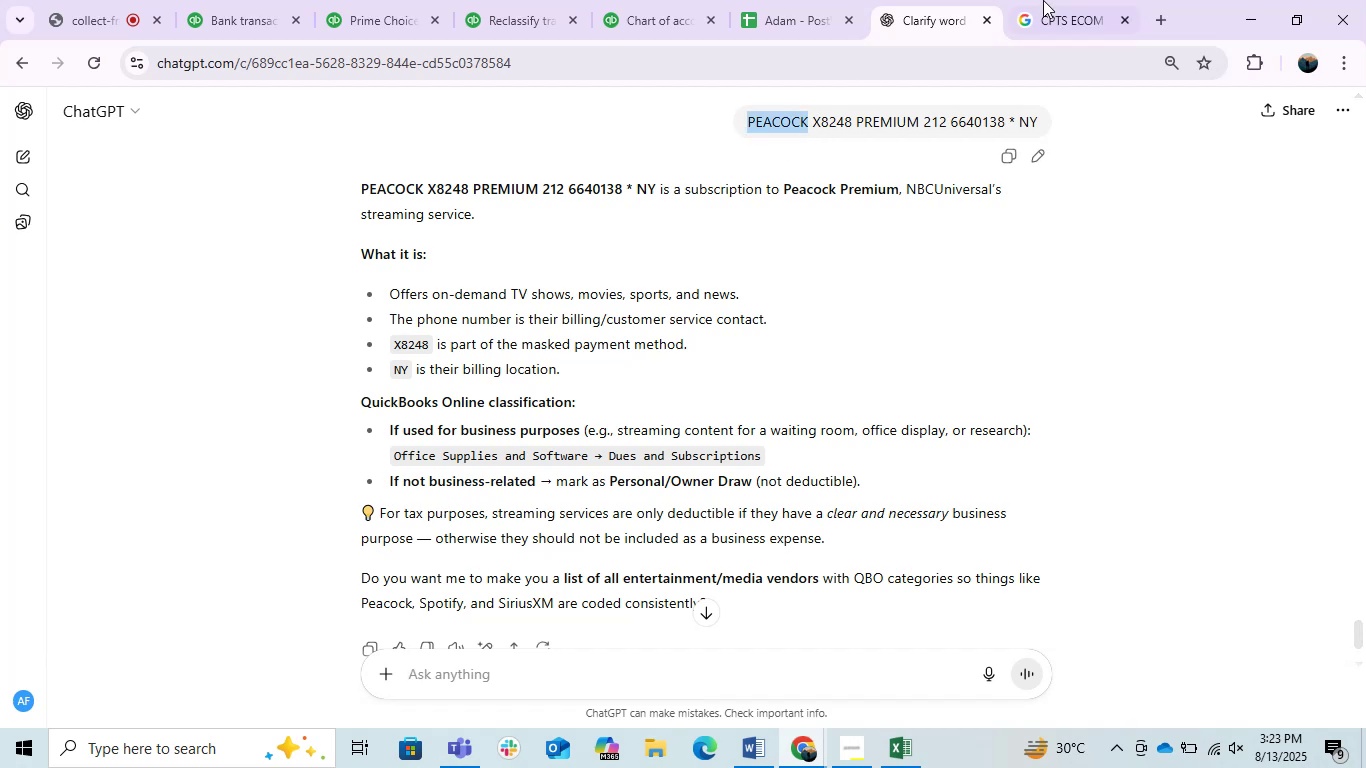 
key(Control+C)
 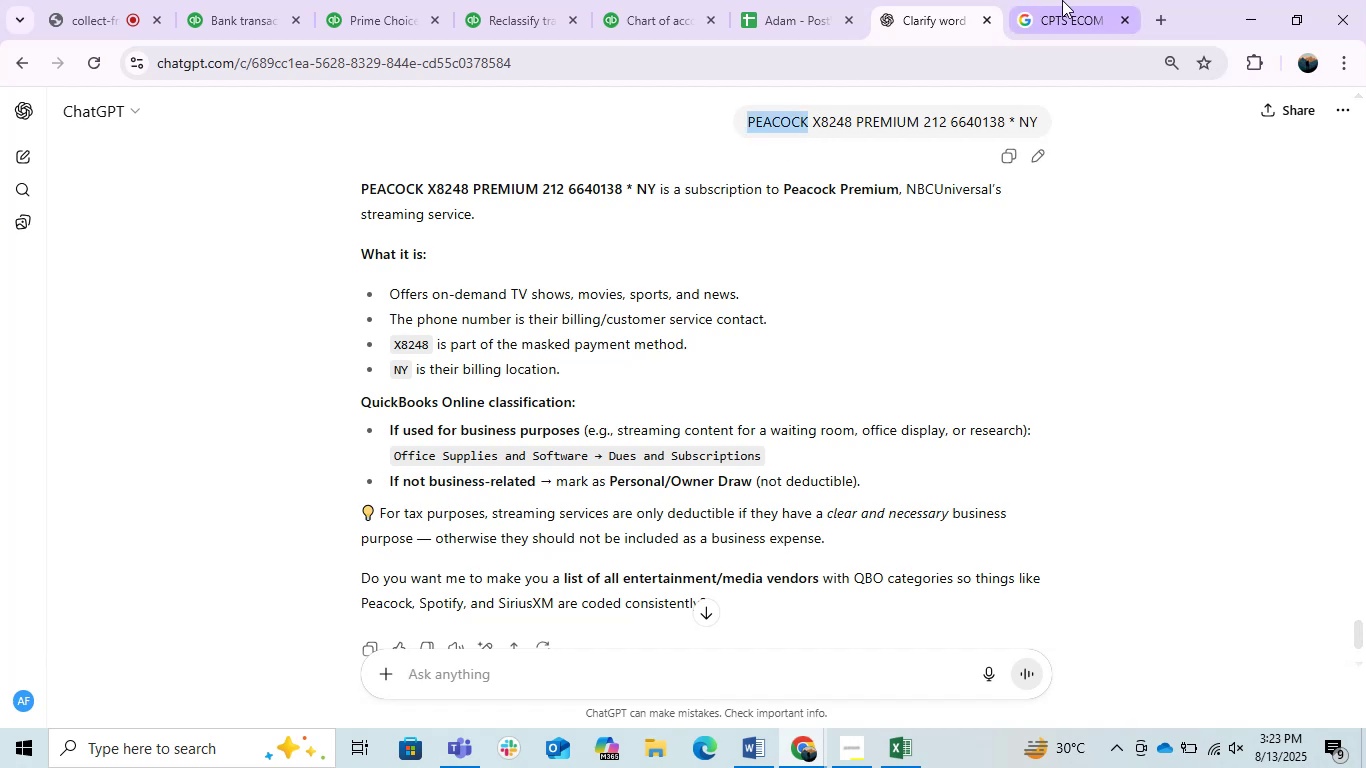 
left_click([1062, 0])
 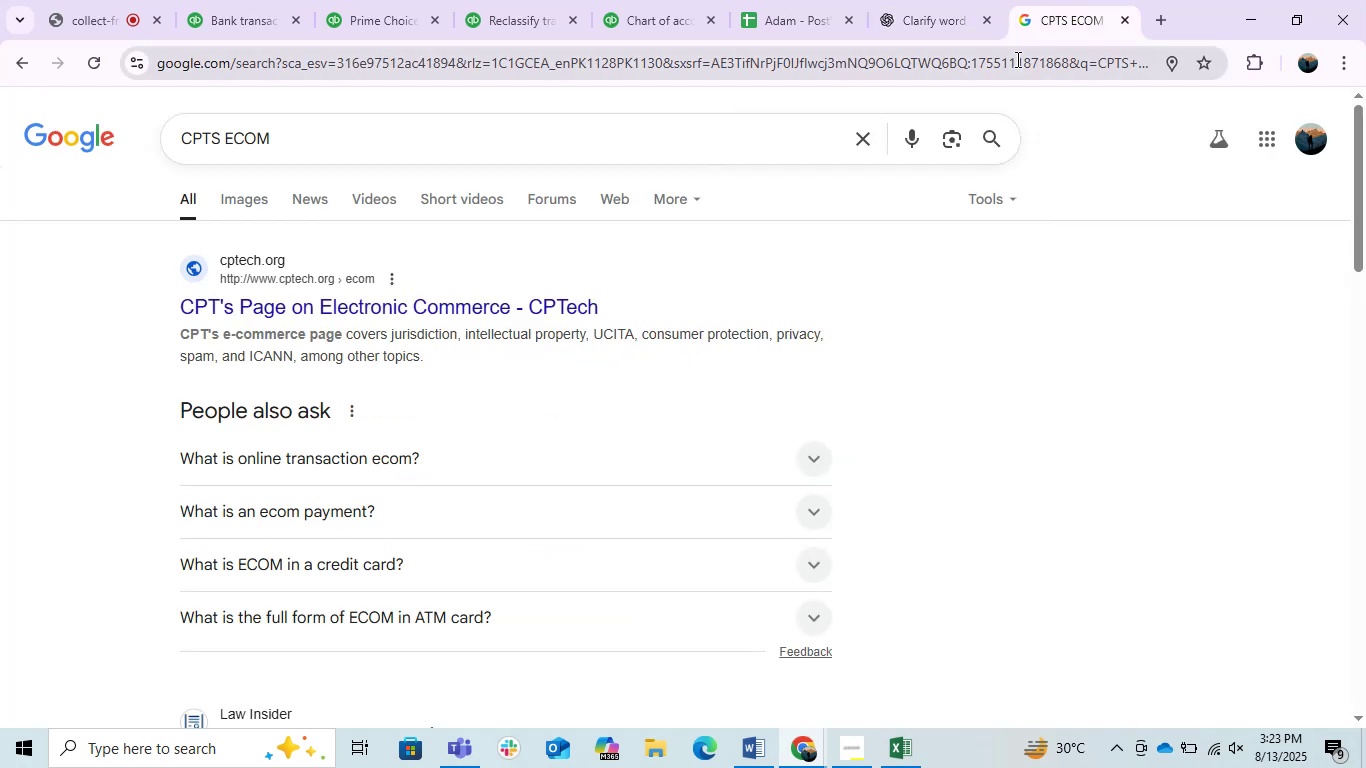 
key(Control+ControlLeft)
 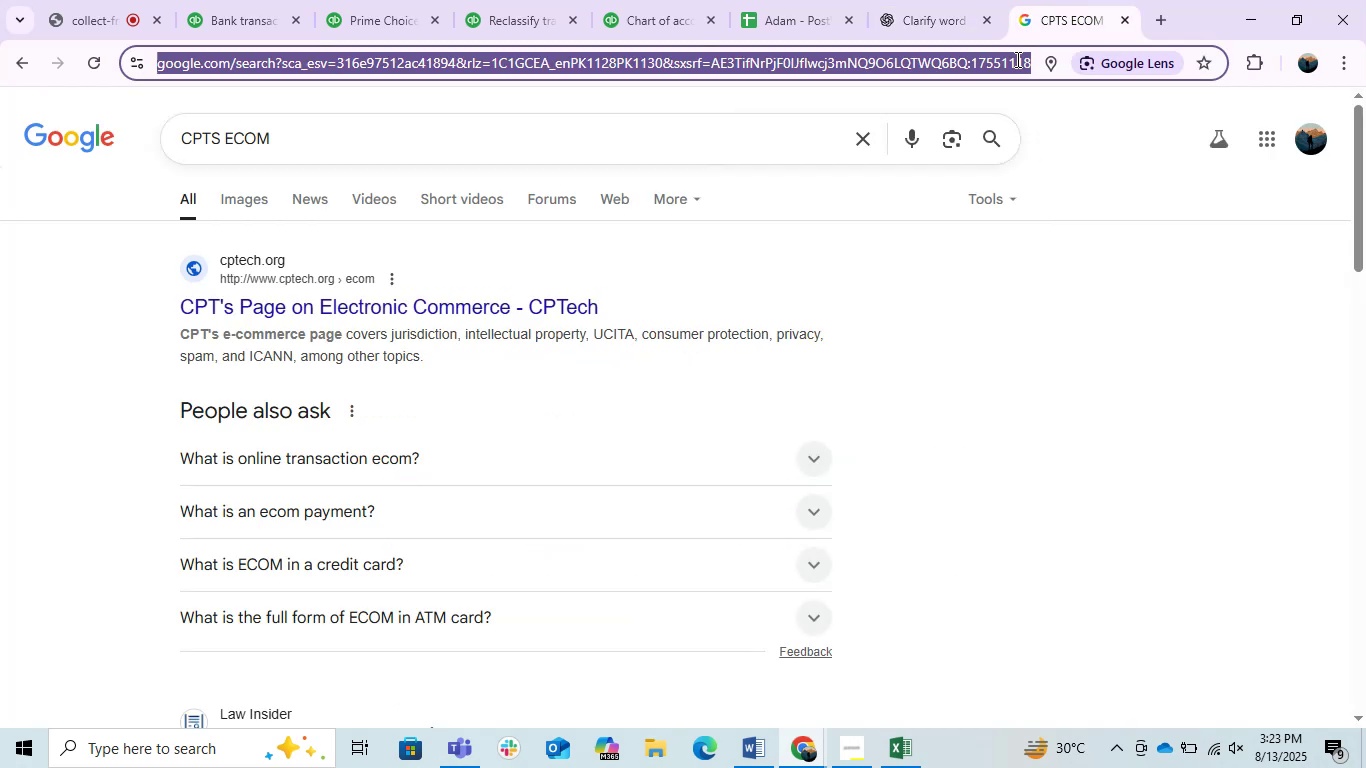 
key(Control+V)
 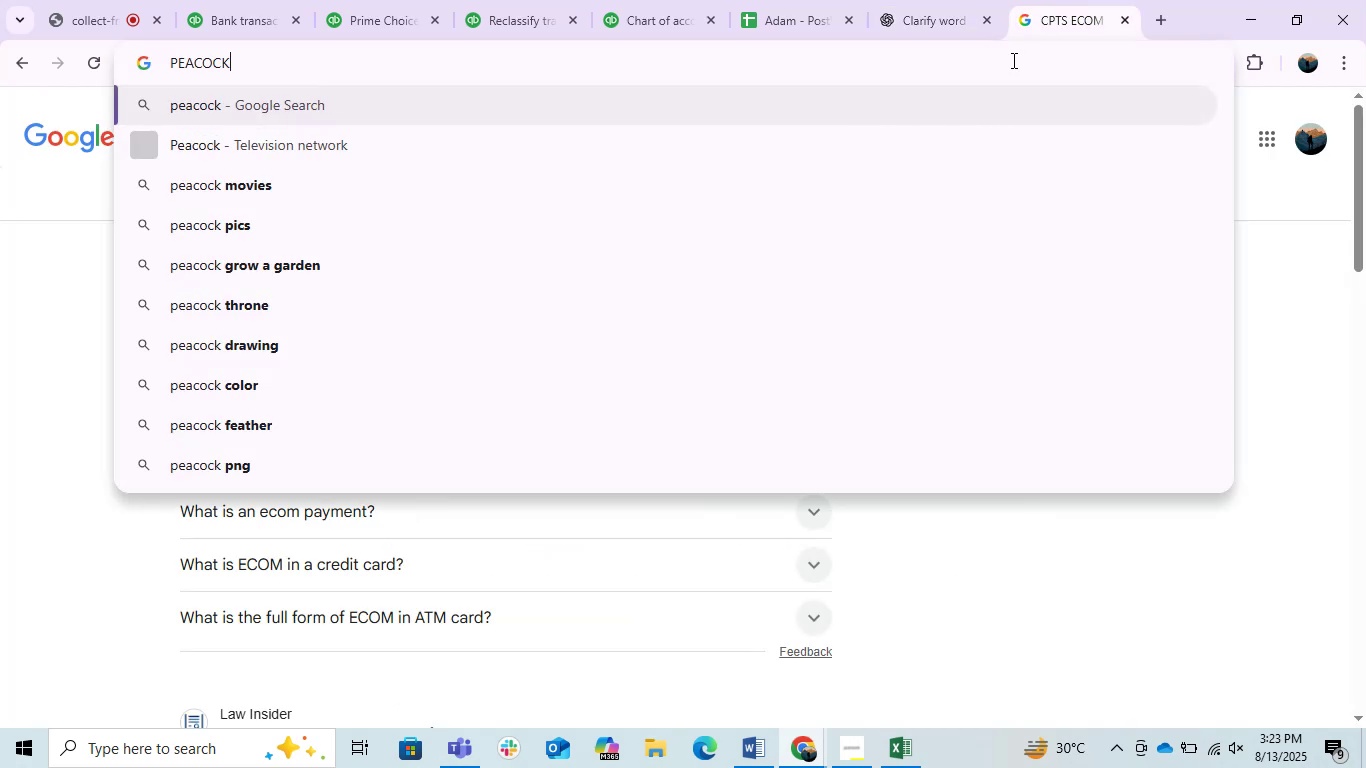 
key(Enter)
 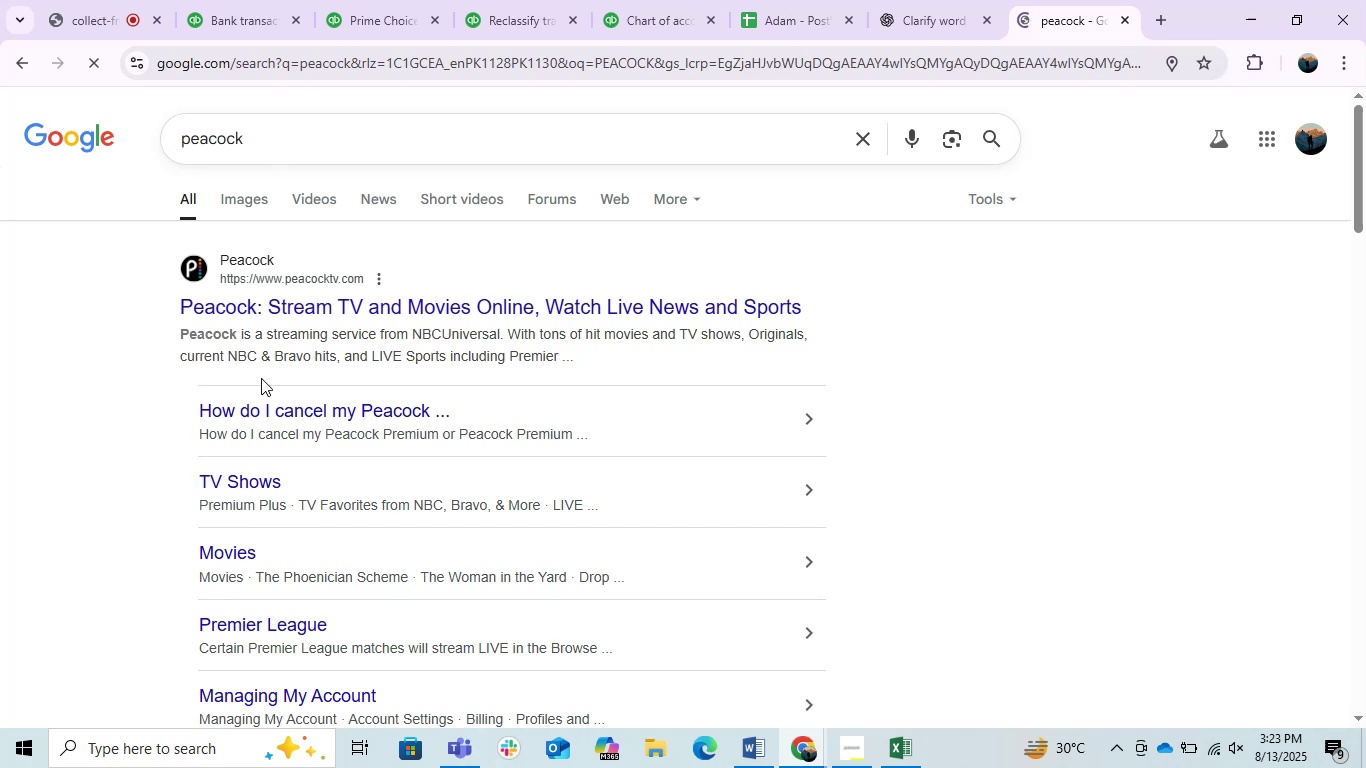 
wait(6.51)
 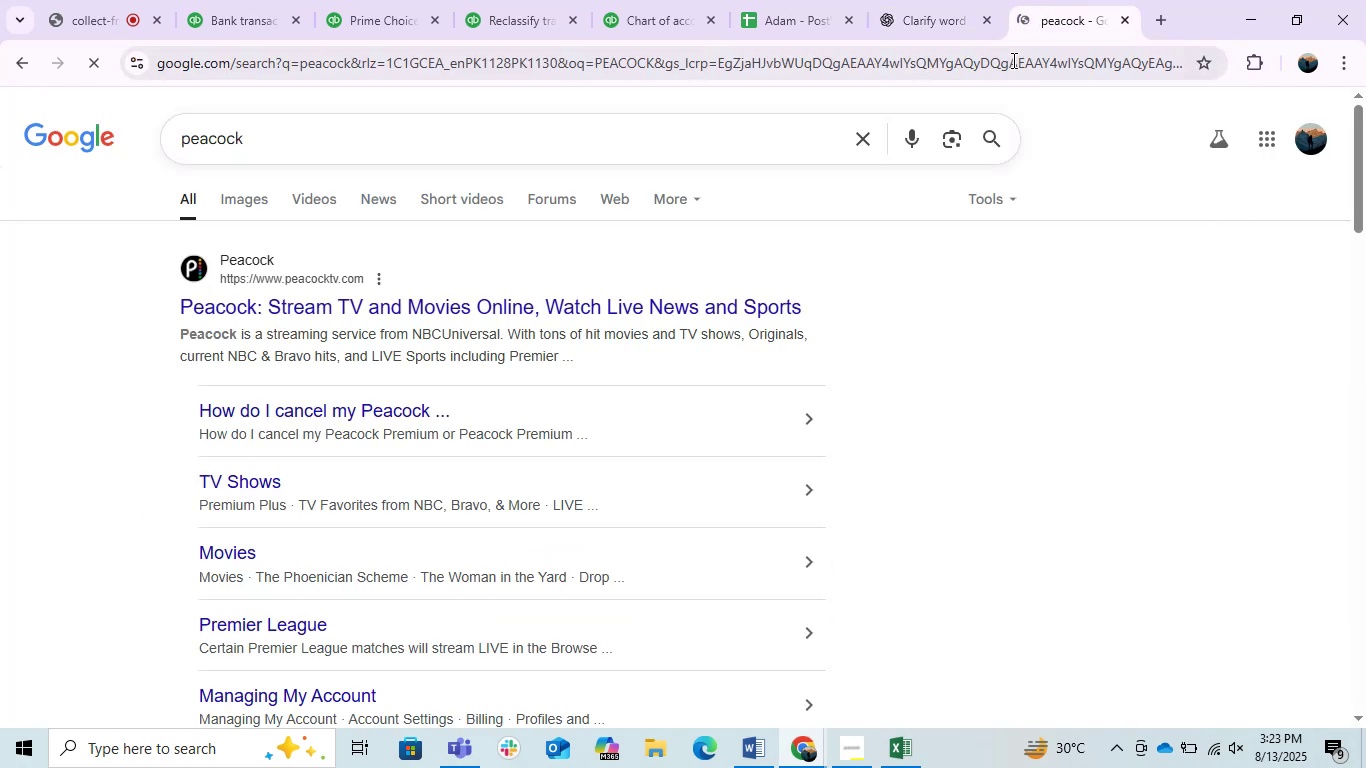 
left_click([244, 0])
 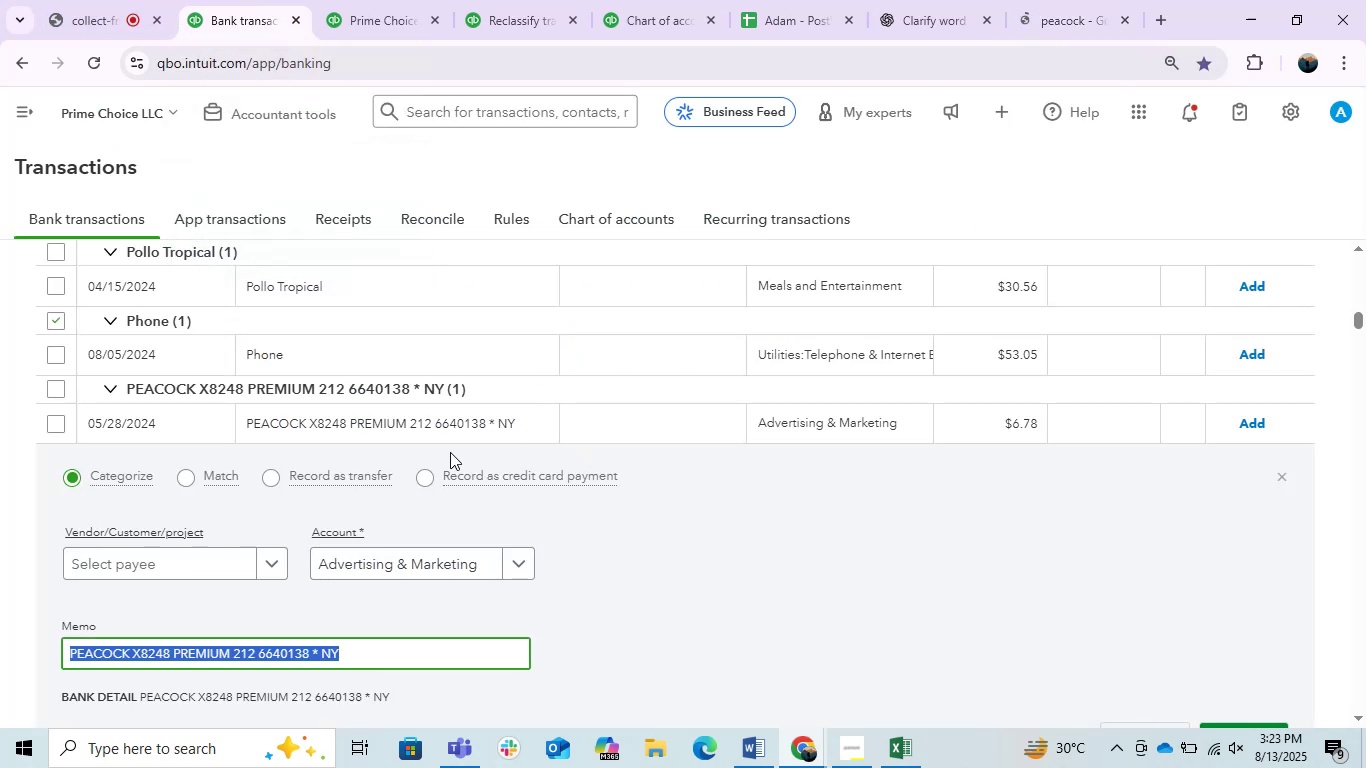 
left_click([354, 427])
 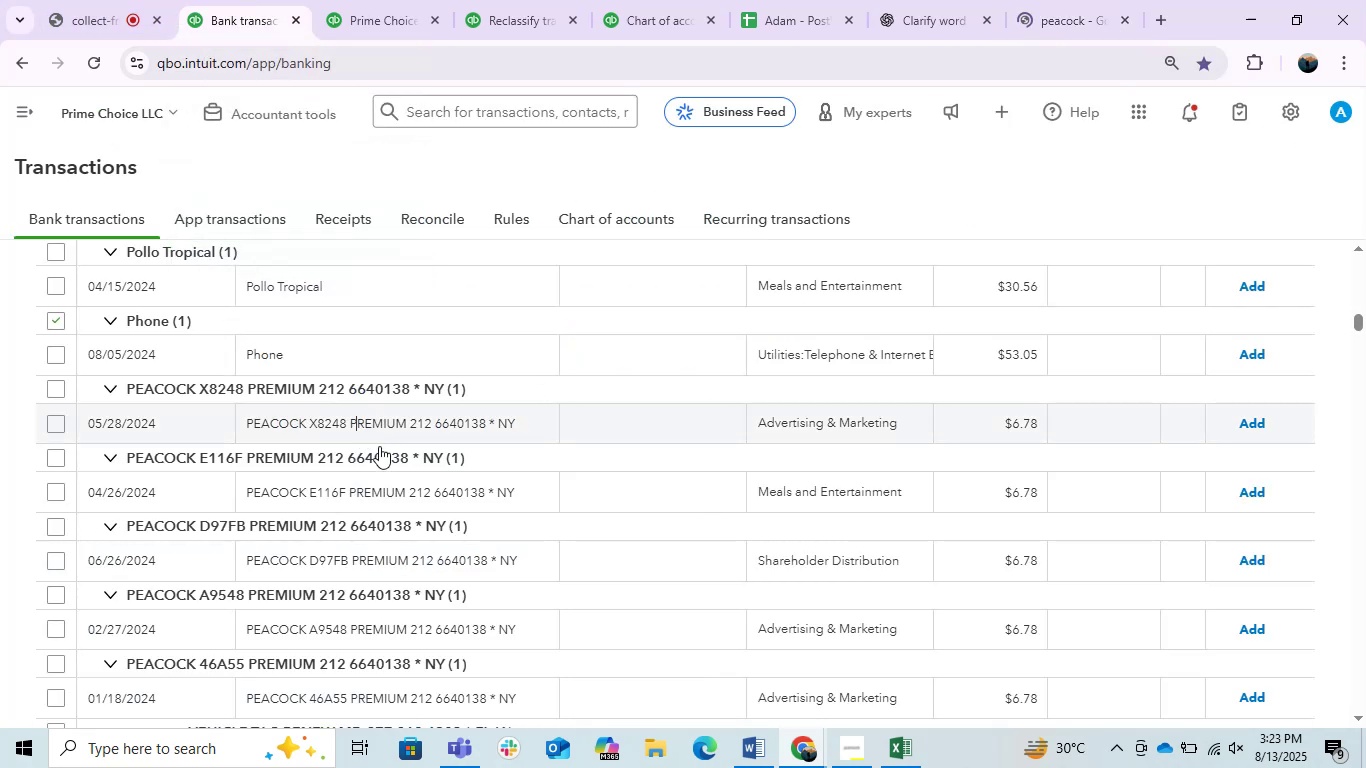 
scroll: coordinate [420, 552], scroll_direction: down, amount: 1.0
 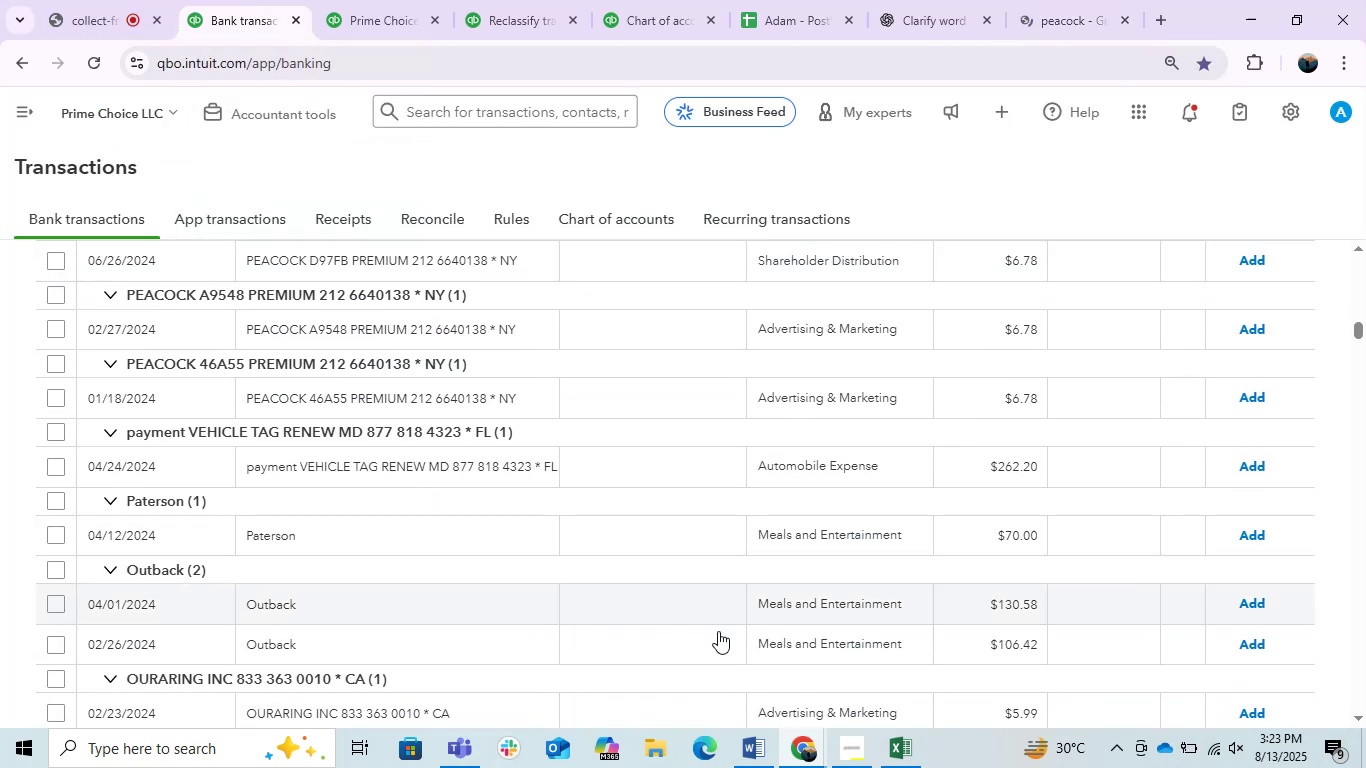 
scroll: coordinate [1309, 521], scroll_direction: up, amount: 9.0
 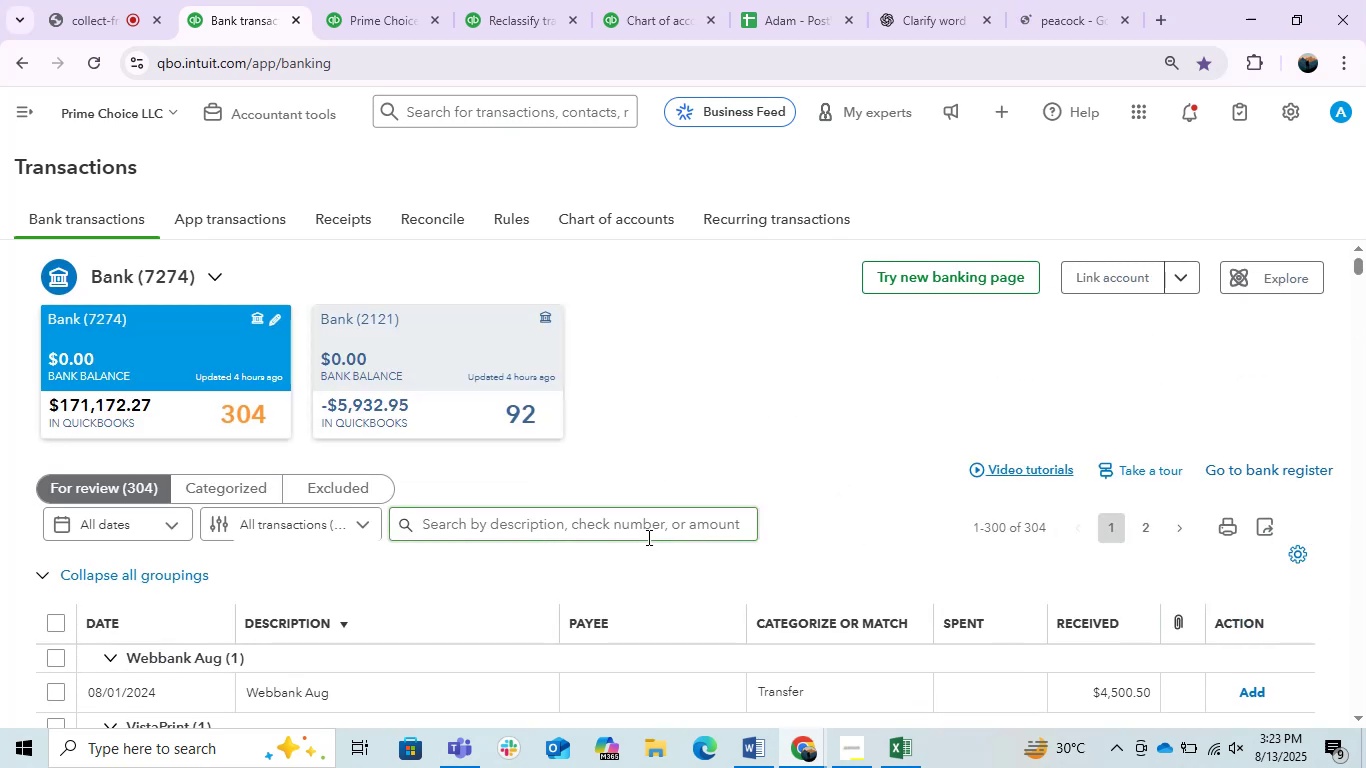 
left_click([643, 532])
 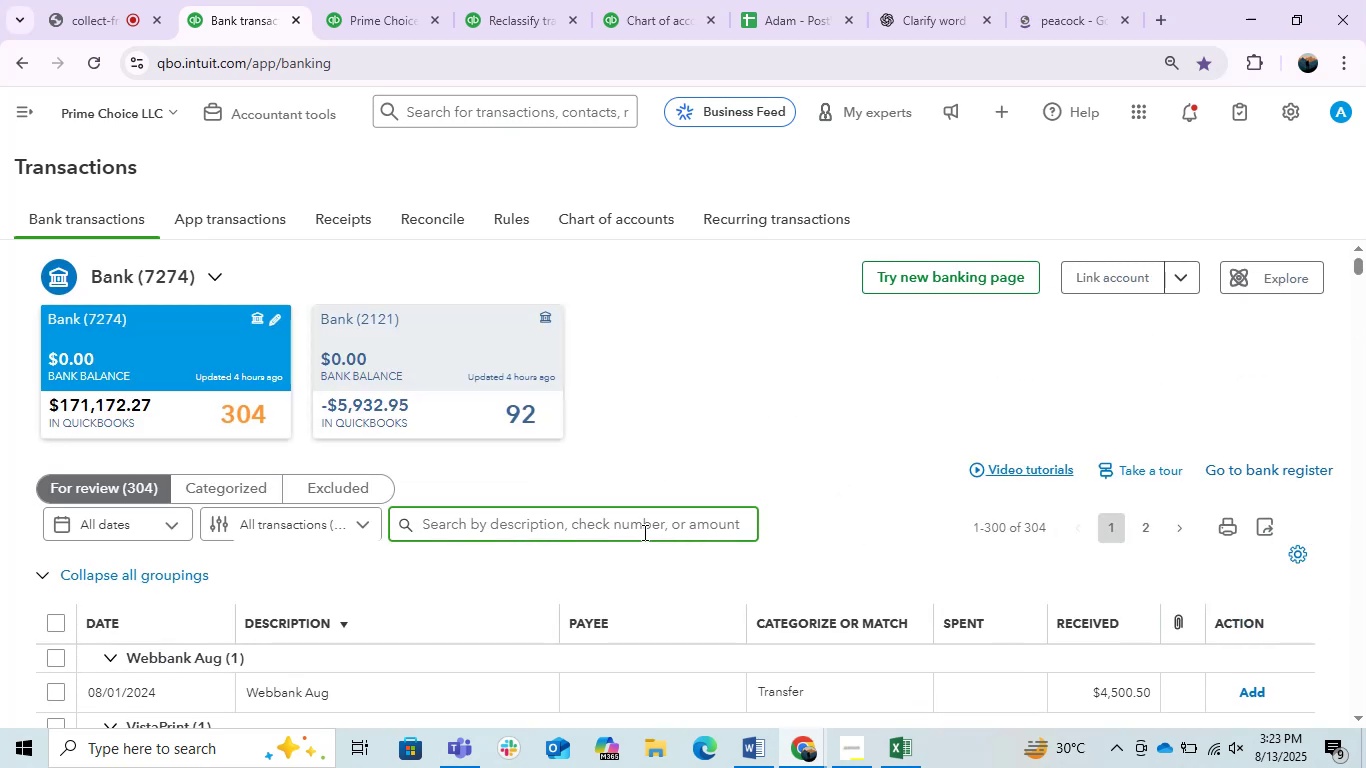 
type(peac)
 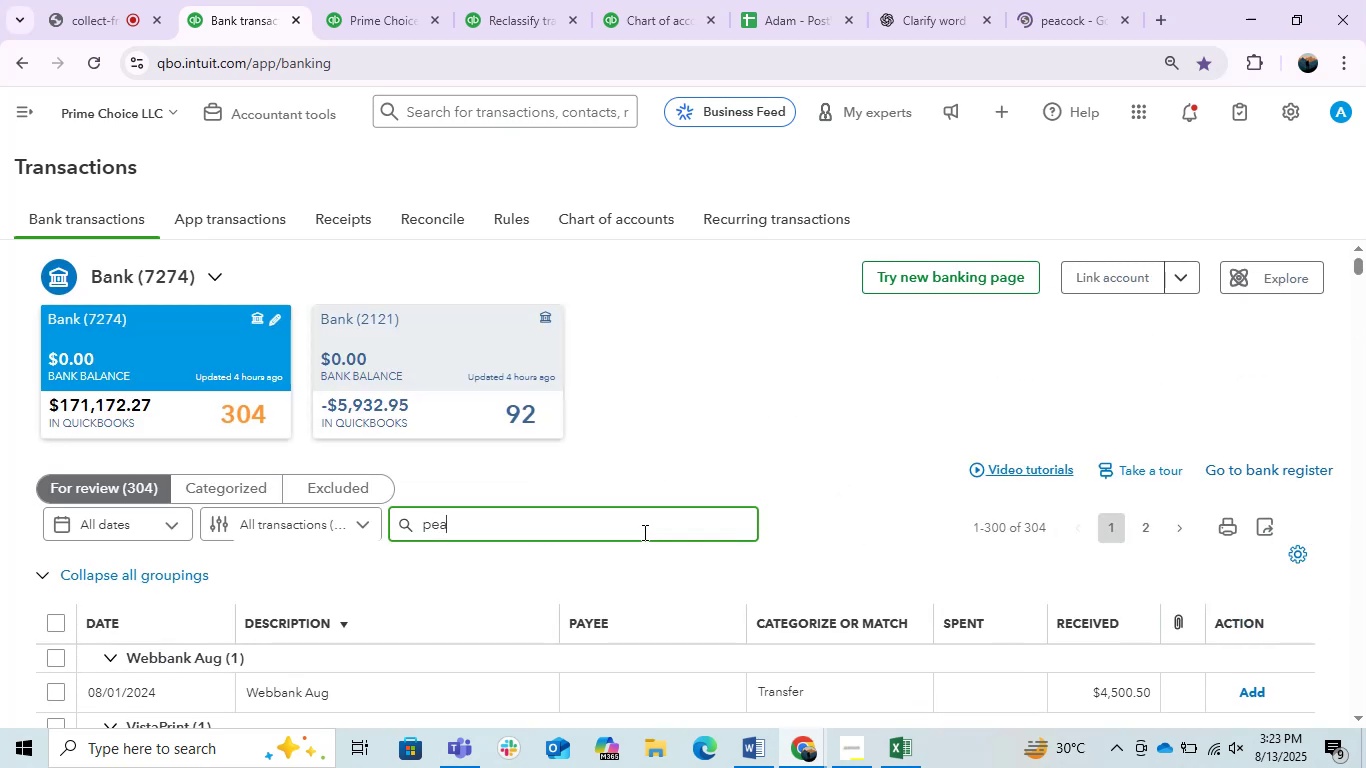 
key(Enter)
 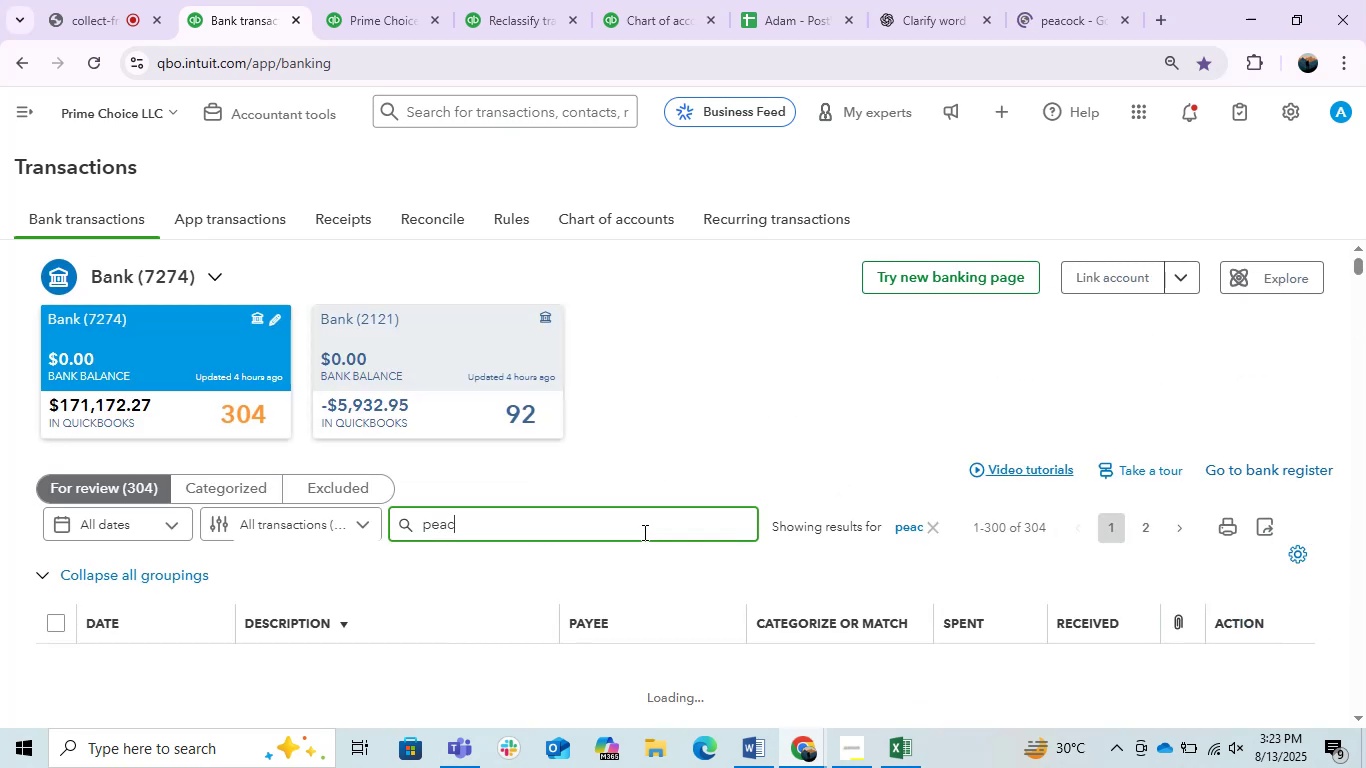 
scroll: coordinate [673, 417], scroll_direction: down, amount: 4.0
 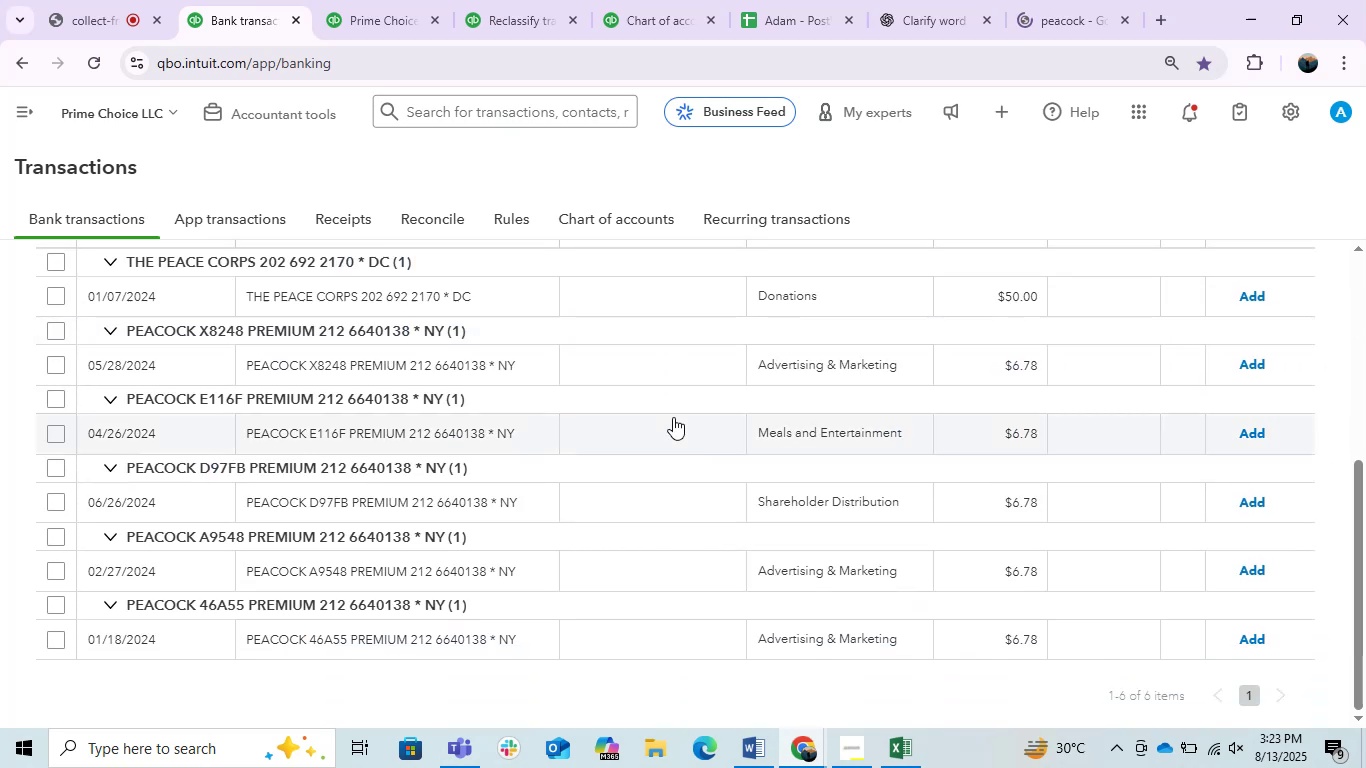 
scroll: coordinate [673, 417], scroll_direction: up, amount: 1.0
 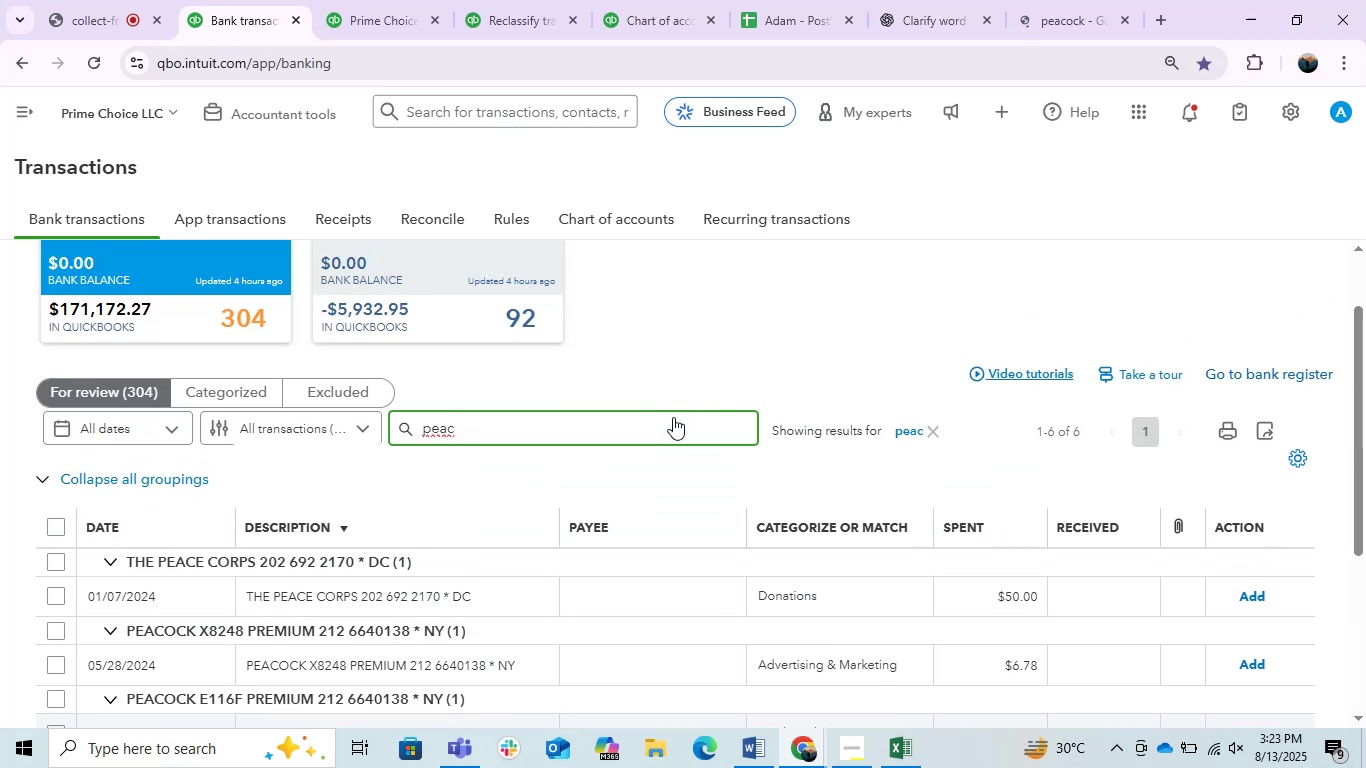 
scroll: coordinate [673, 417], scroll_direction: down, amount: 1.0
 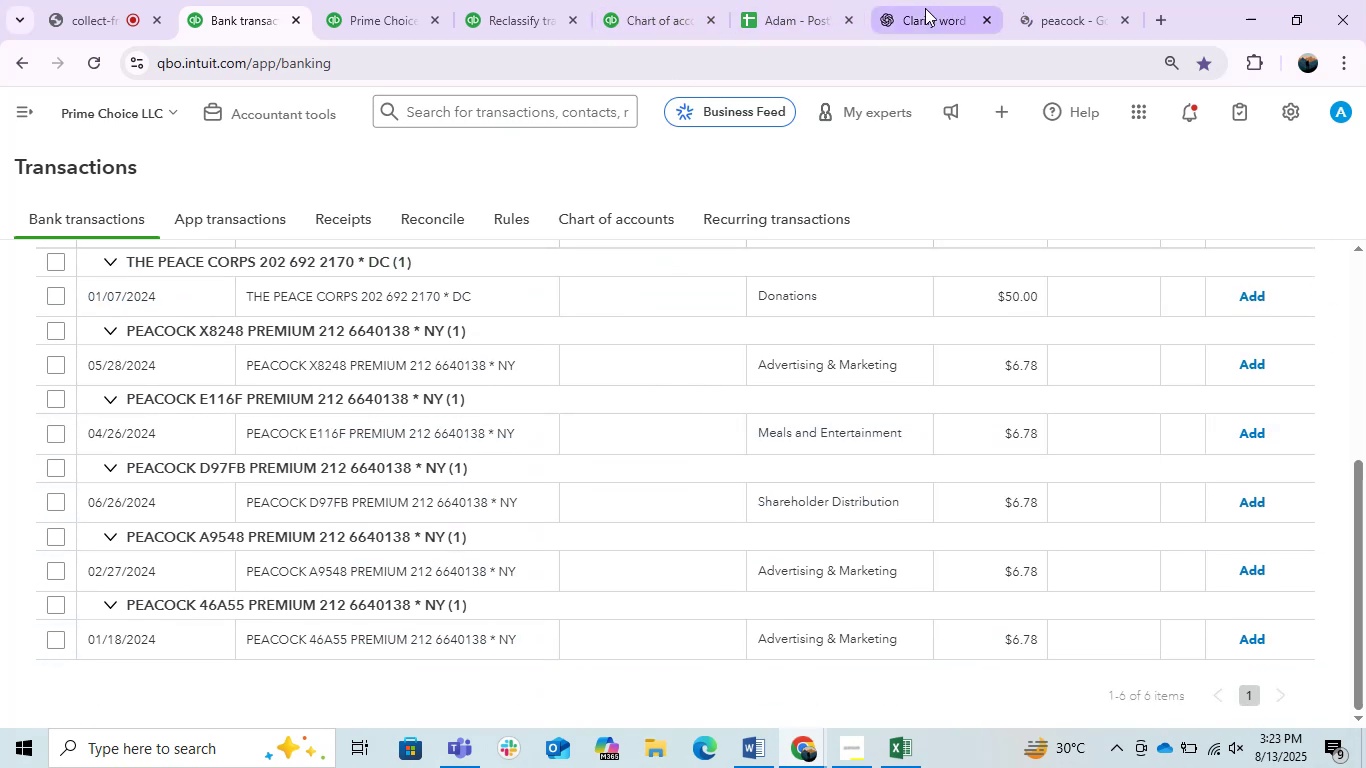 
left_click([1056, 1])
 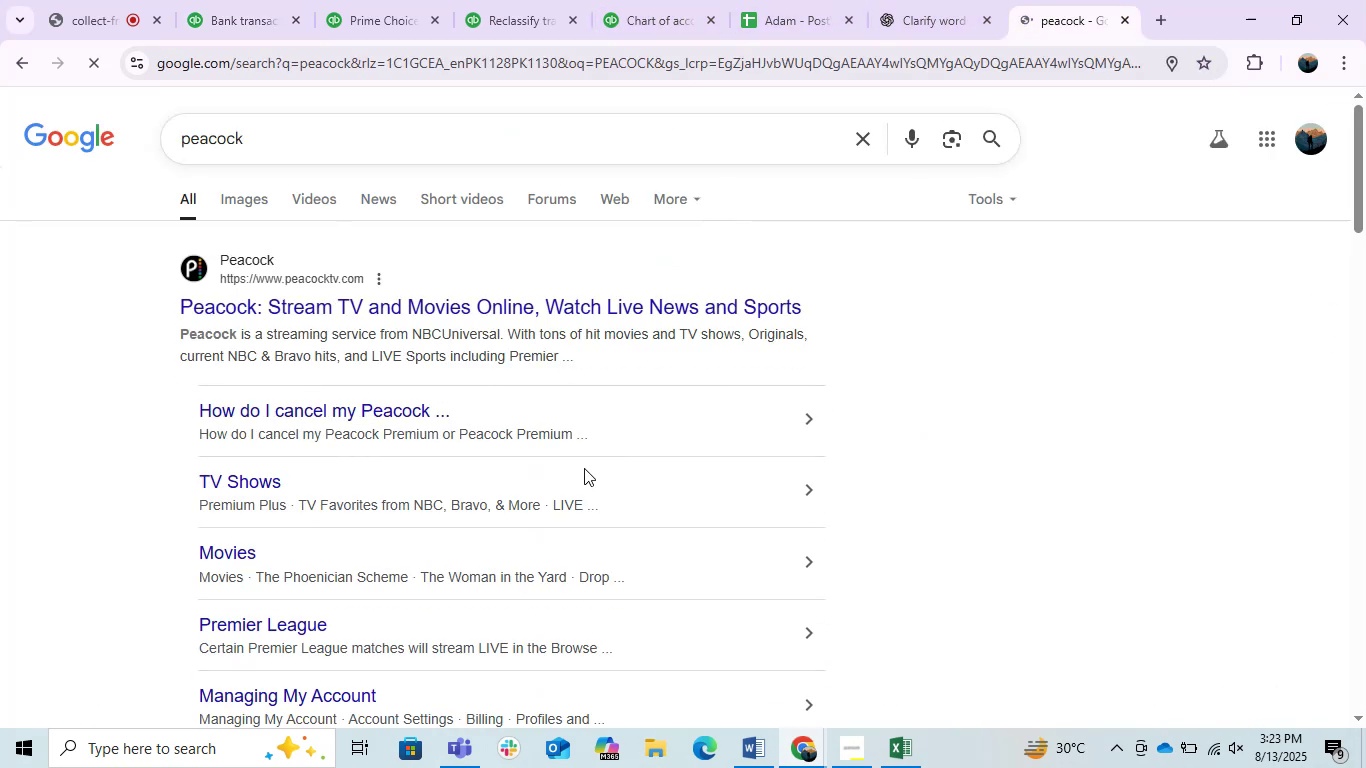 
scroll: coordinate [584, 468], scroll_direction: down, amount: 1.0
 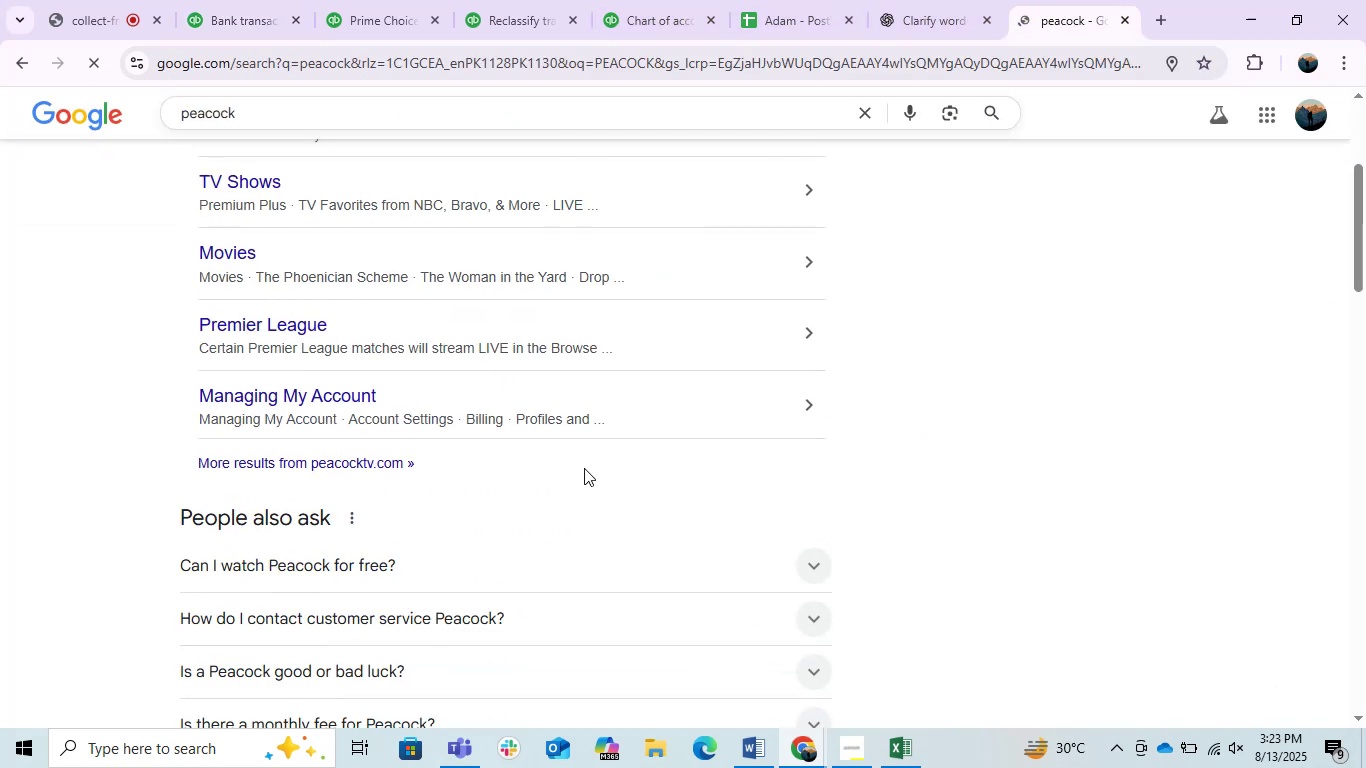 
scroll: coordinate [584, 468], scroll_direction: up, amount: 1.0
 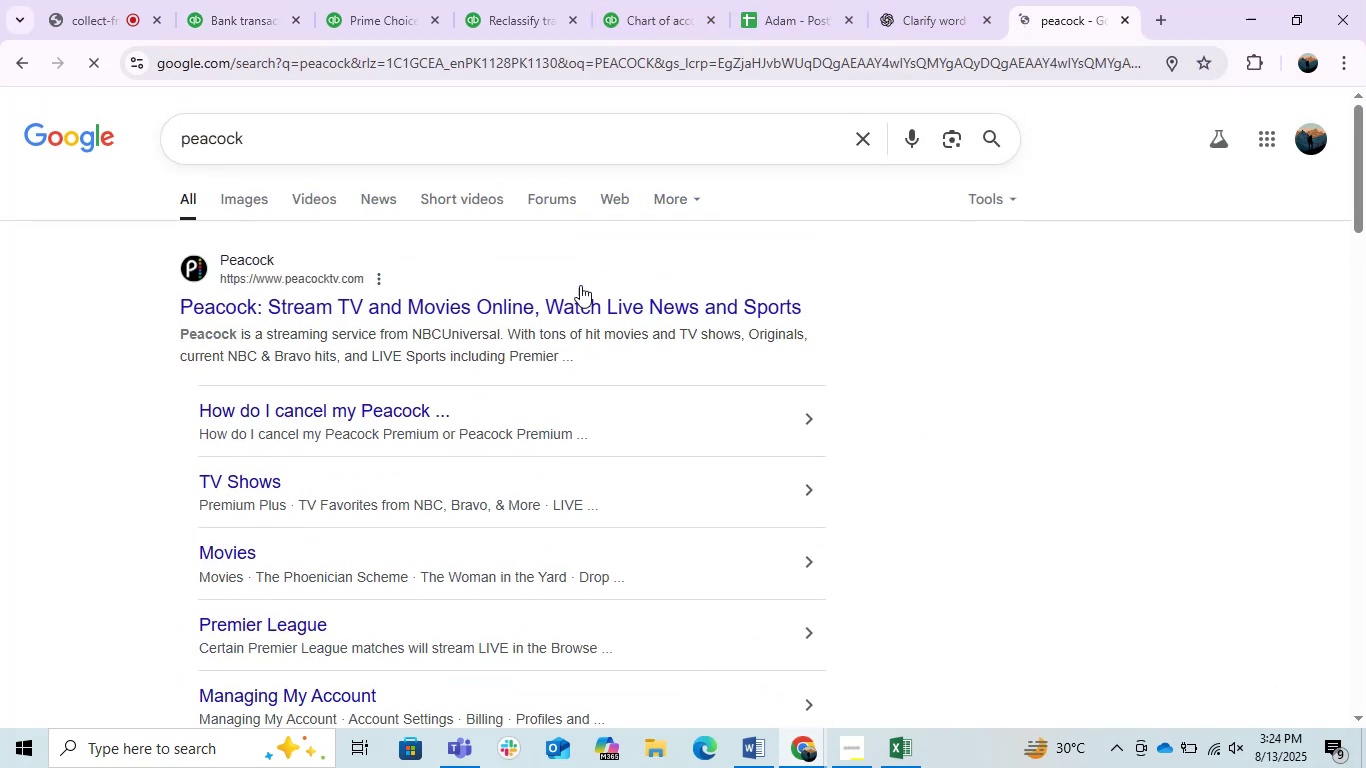 
left_click([274, 0])
 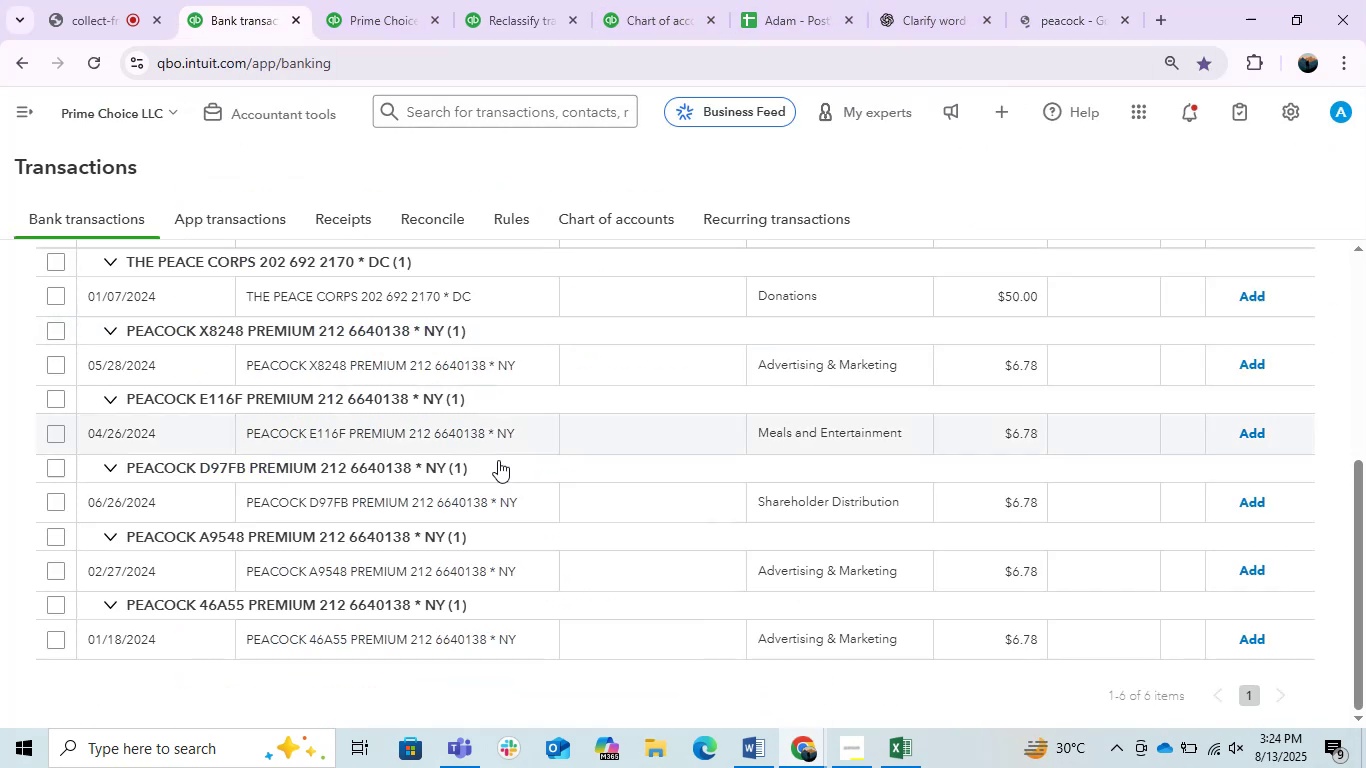 
scroll: coordinate [489, 554], scroll_direction: down, amount: 2.0
 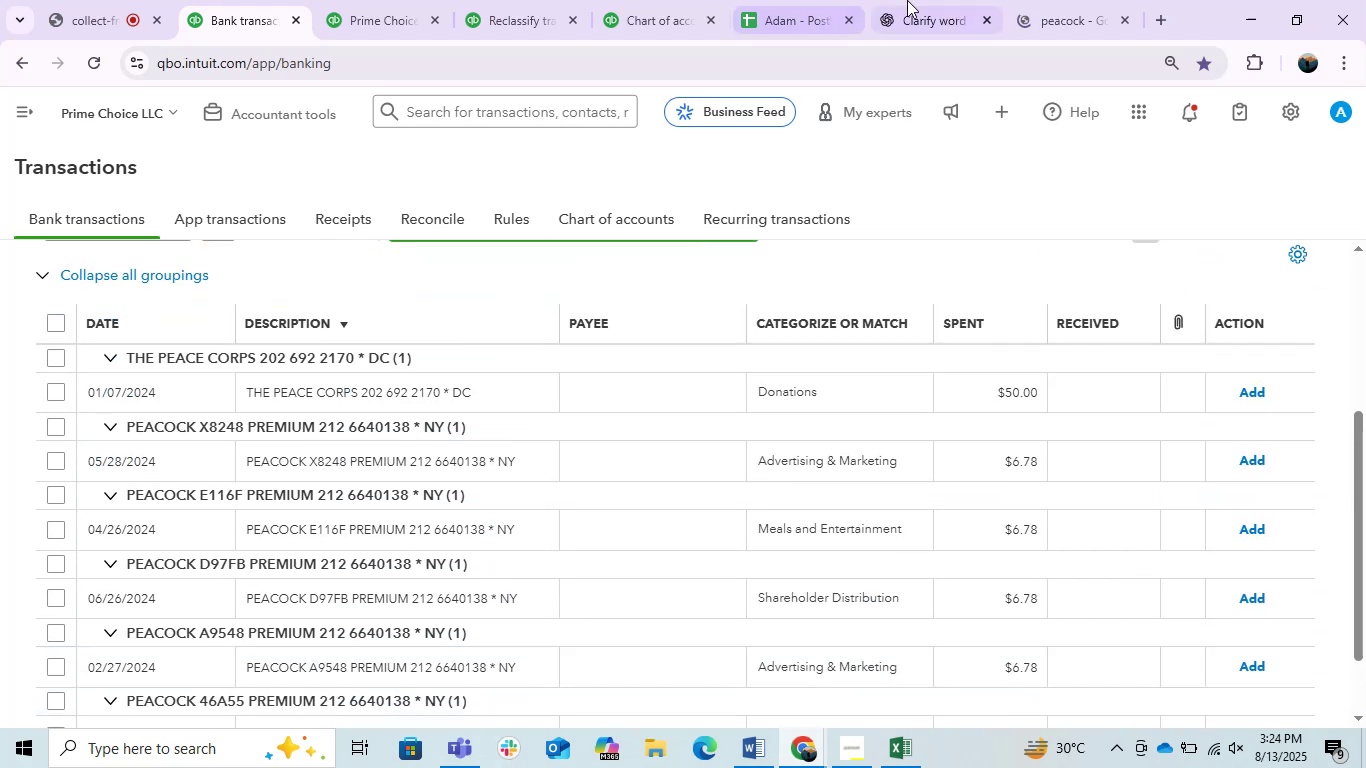 
left_click([911, 0])
 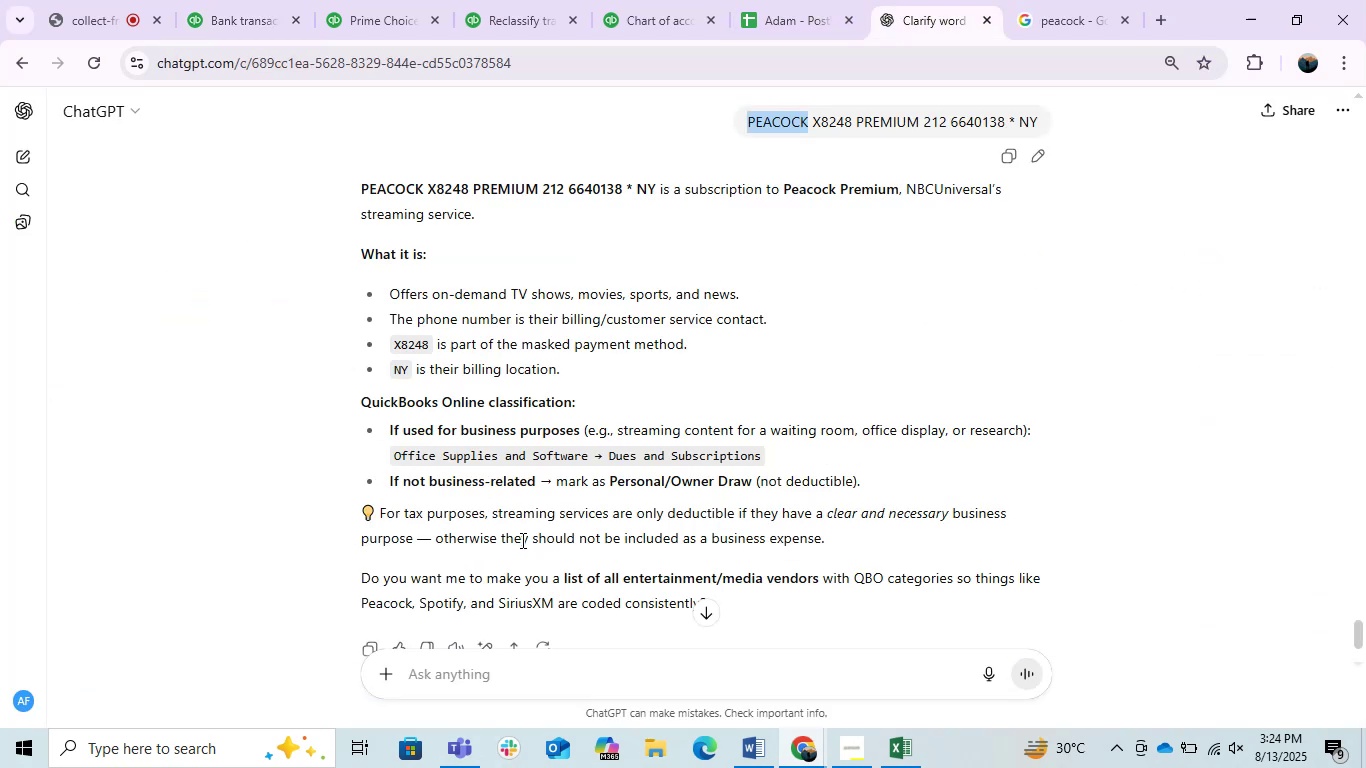 
wait(5.04)
 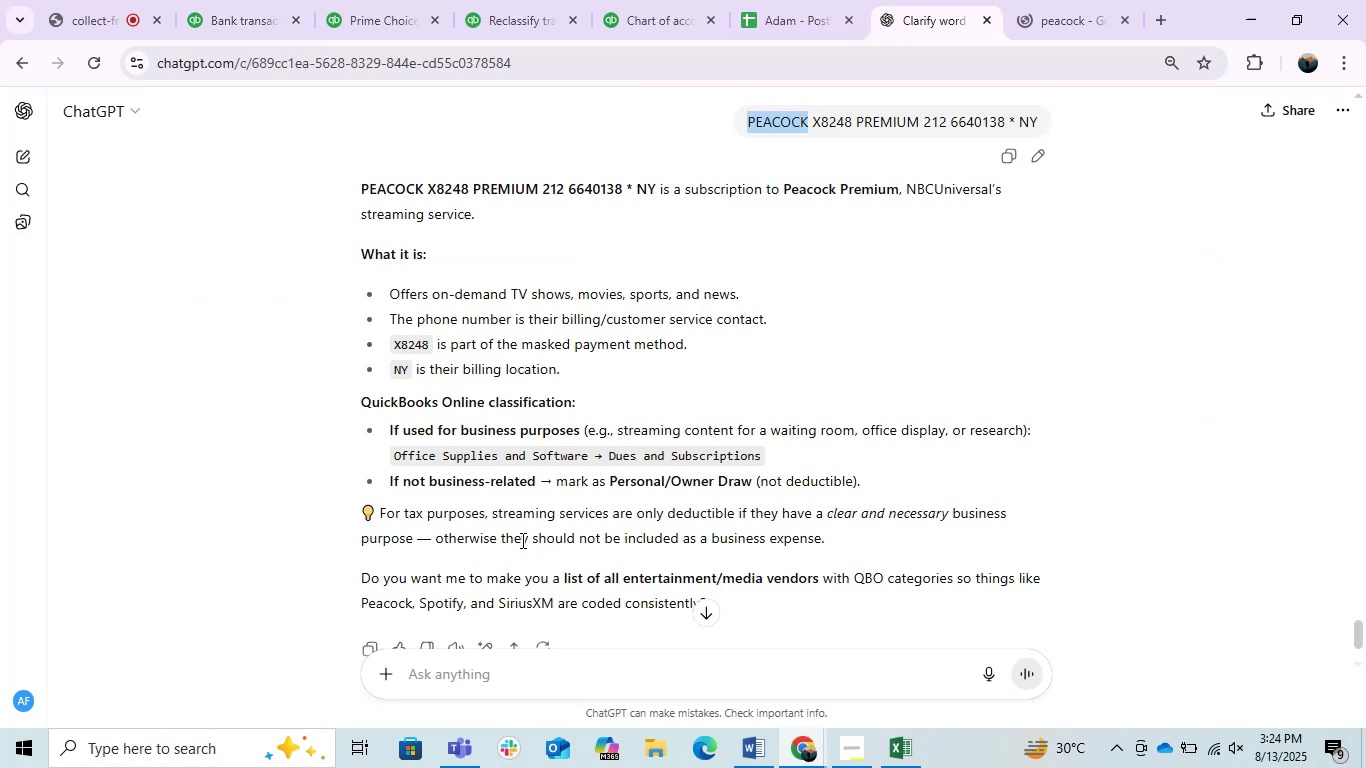 
left_click([262, 0])
 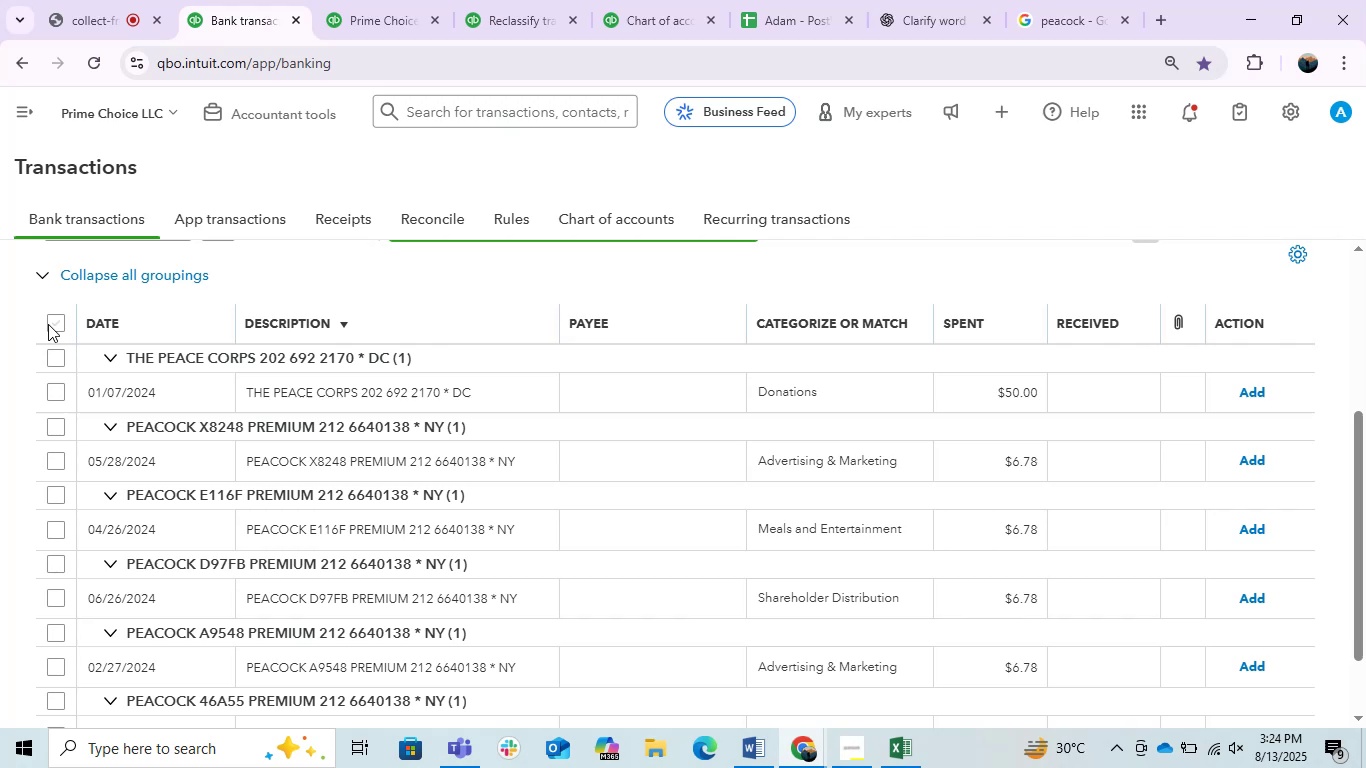 
wait(9.05)
 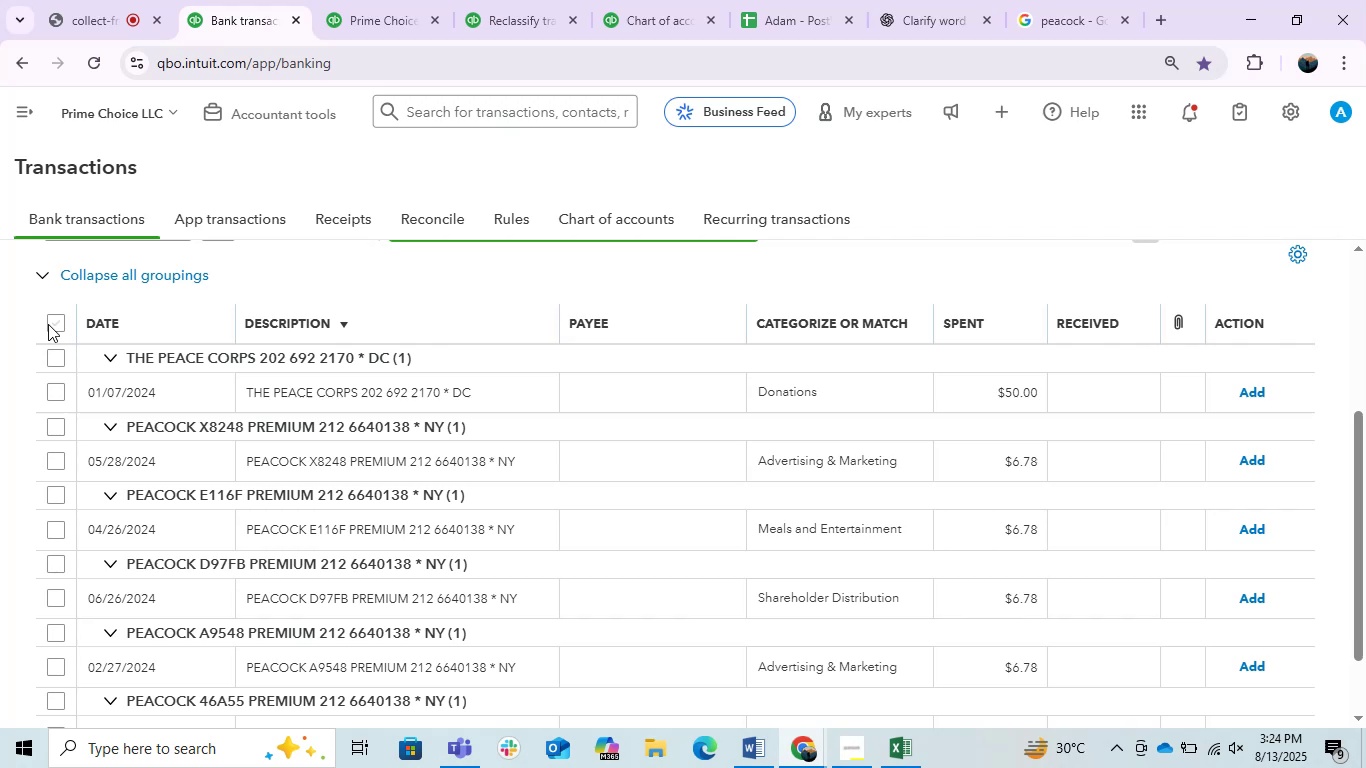 
left_click([53, 325])
 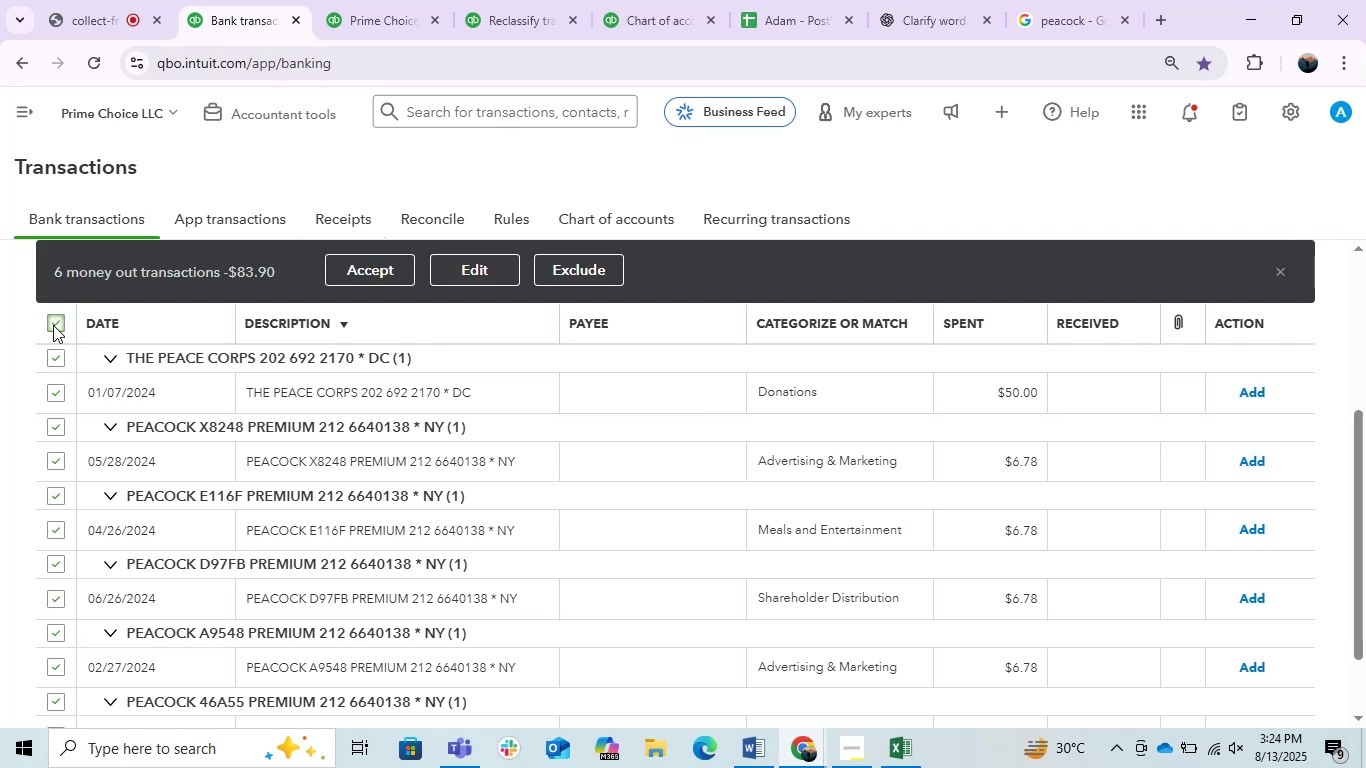 
left_click([53, 325])
 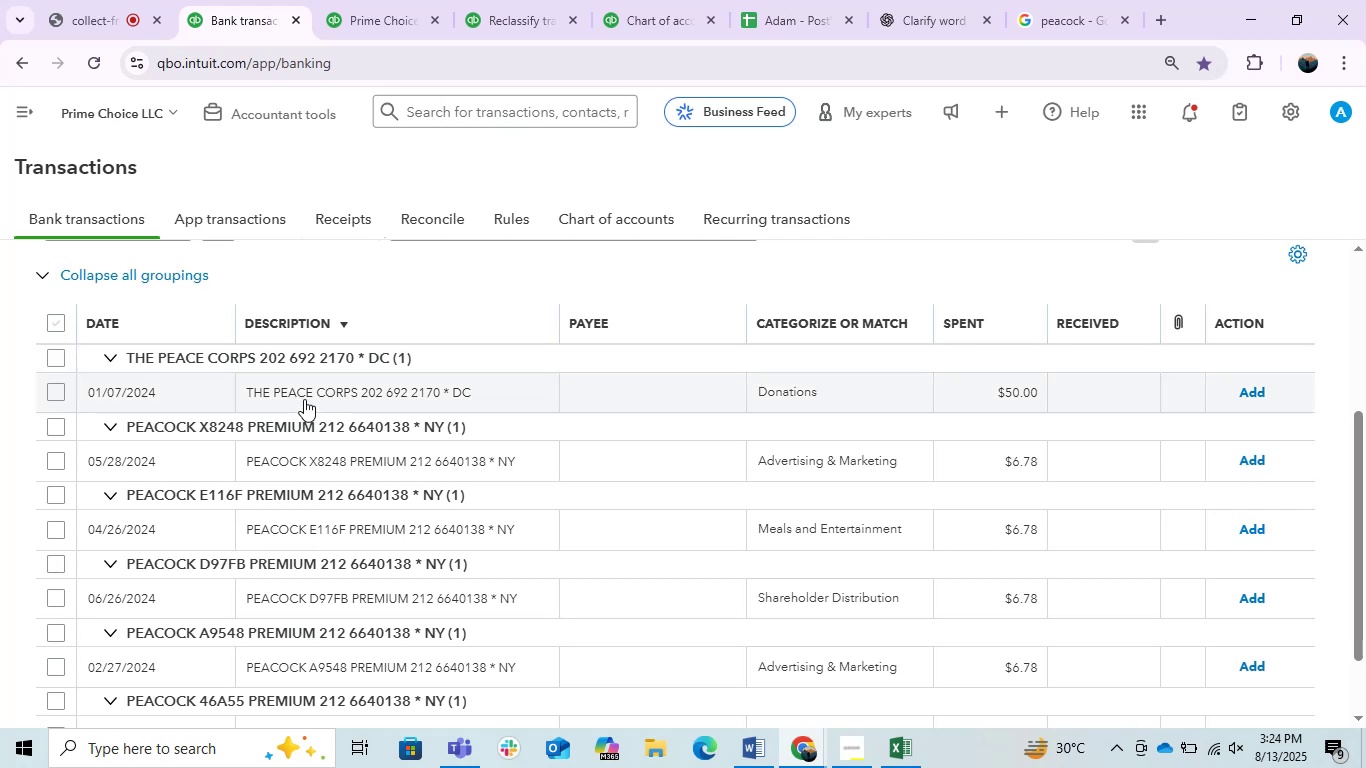 
left_click([304, 399])
 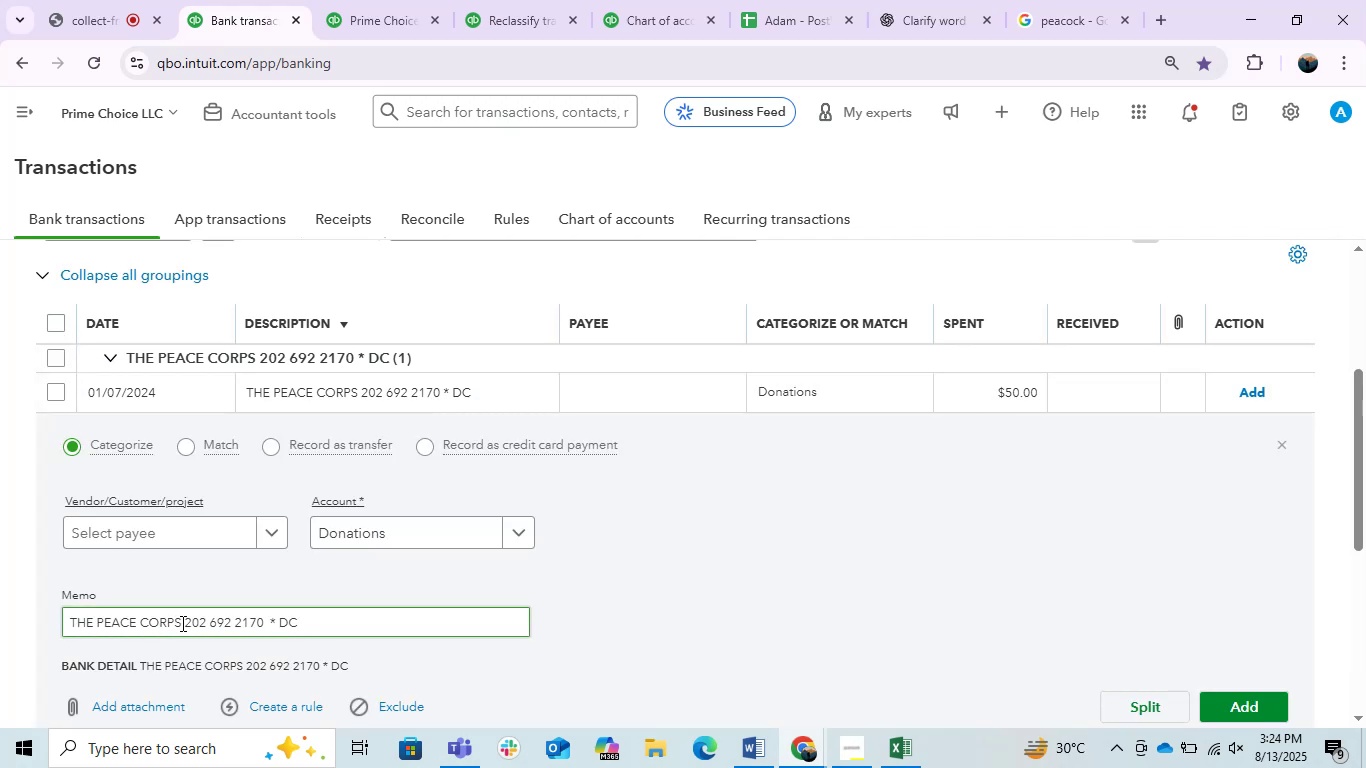 
key(Control+C)
 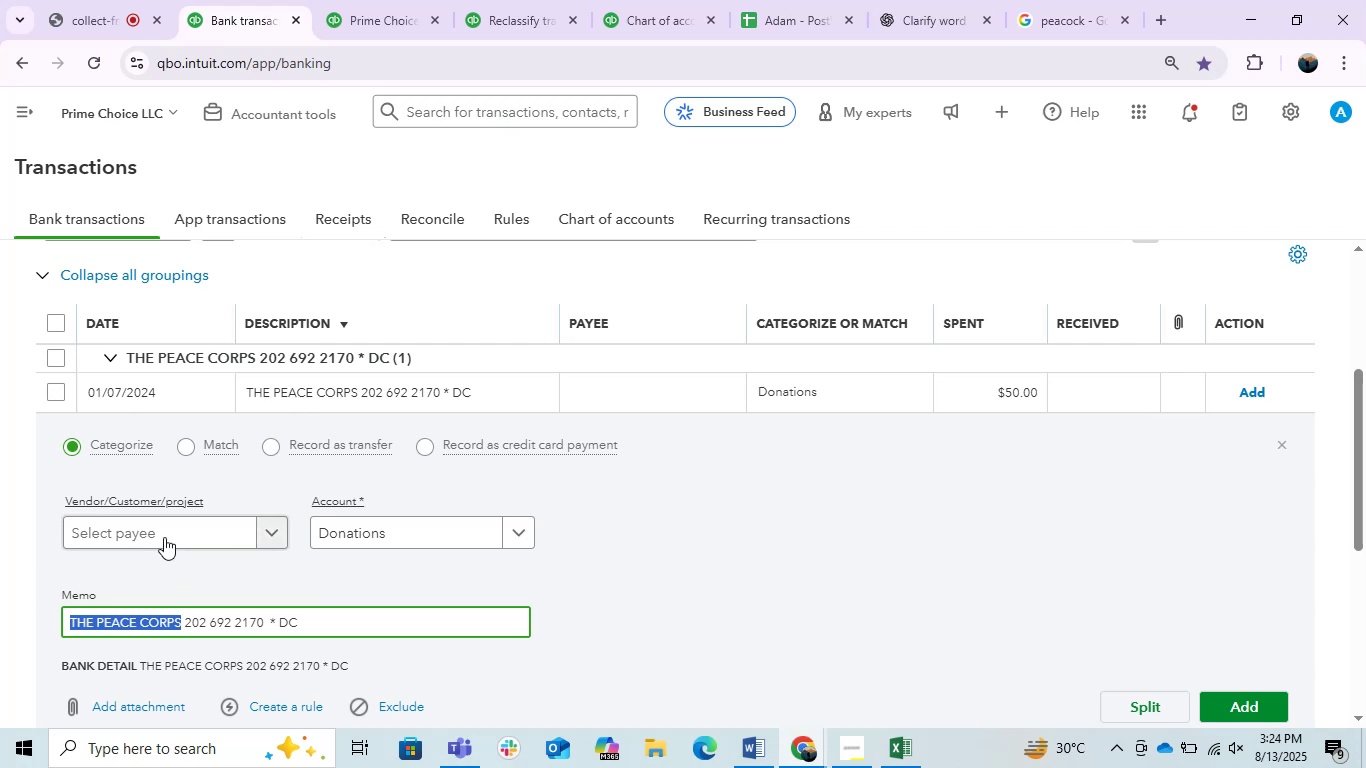 
left_click([164, 537])
 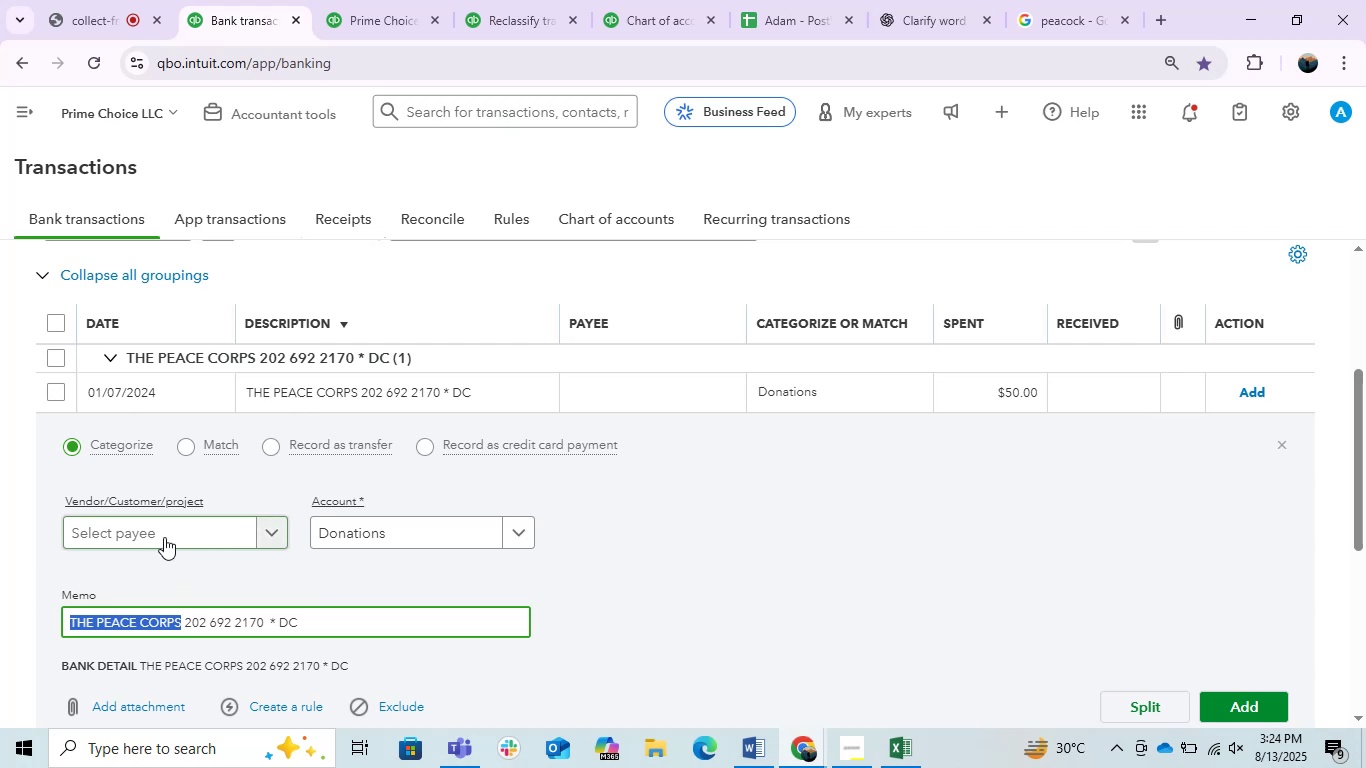 
key(Control+ControlLeft)
 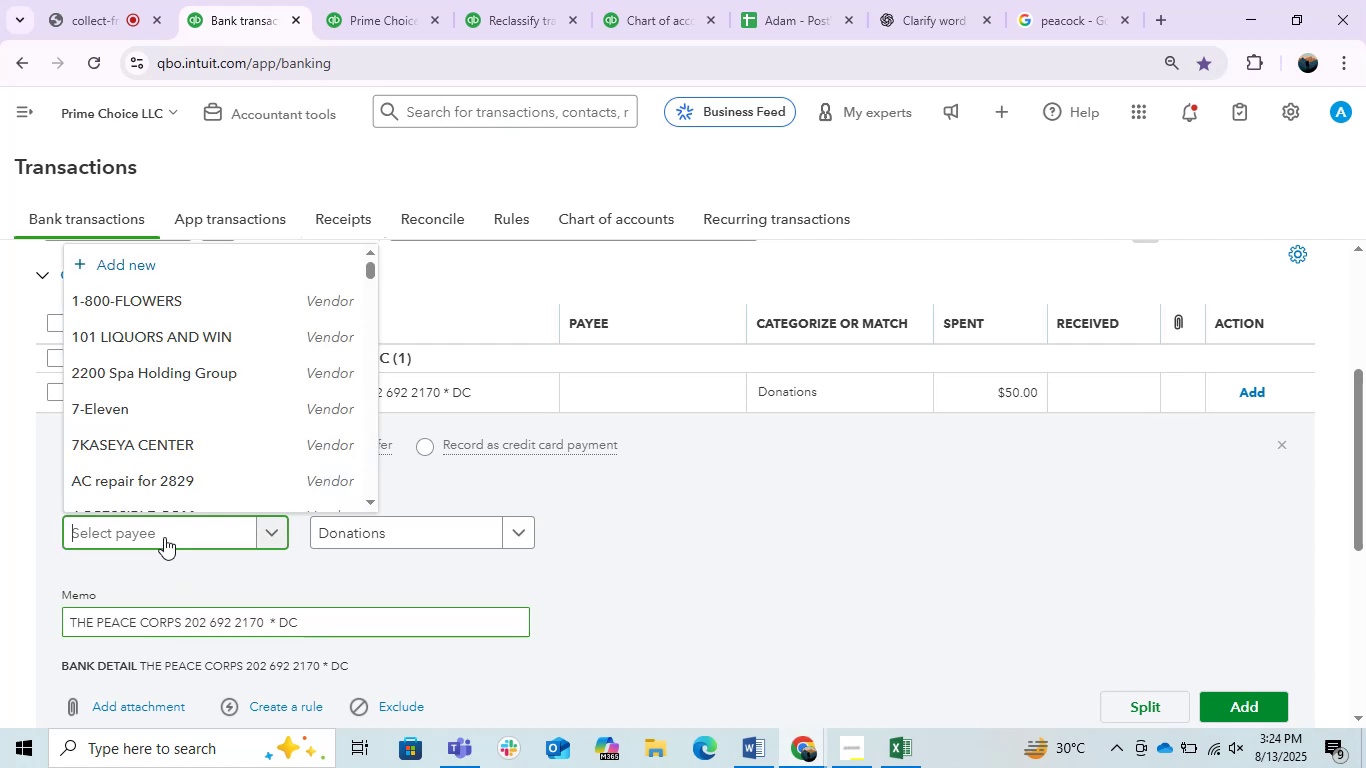 
key(Control+V)
 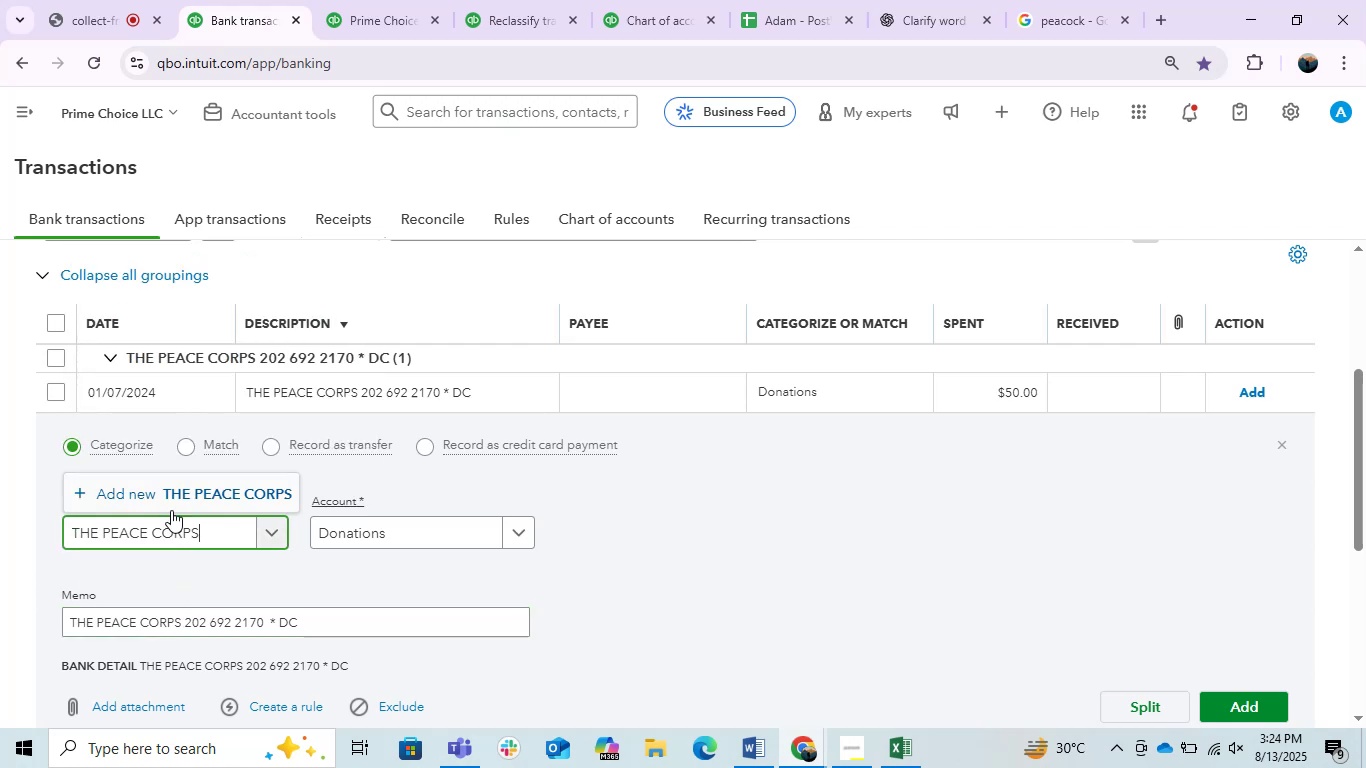 
left_click([183, 479])
 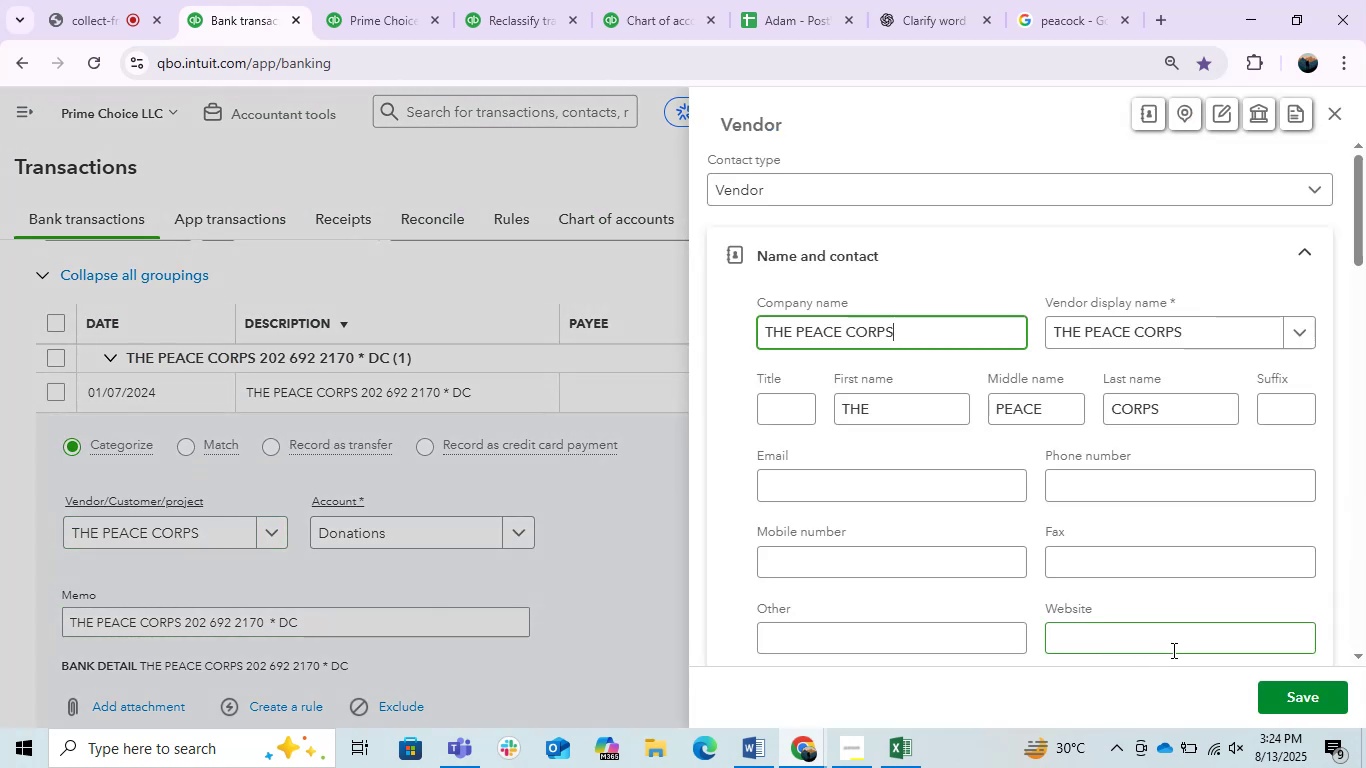 
left_click([1288, 683])
 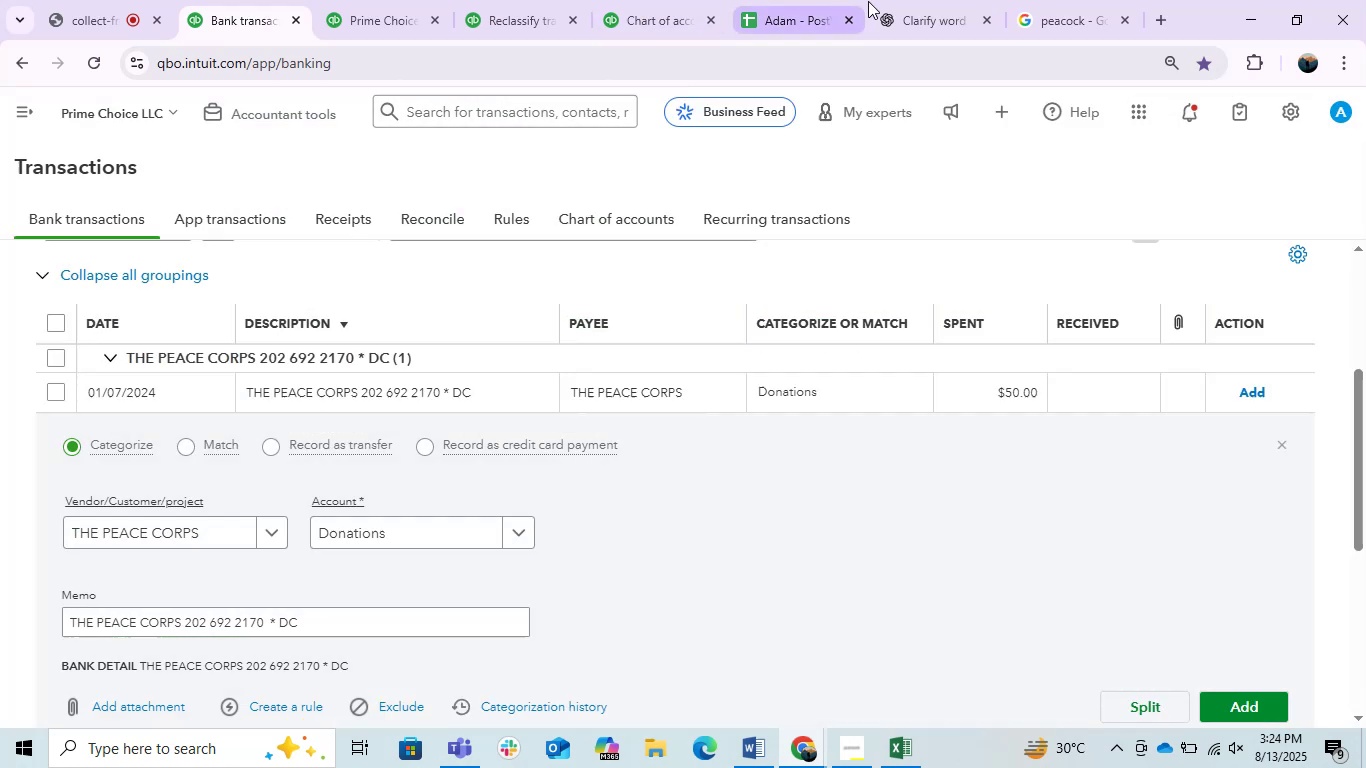 
left_click([918, 6])
 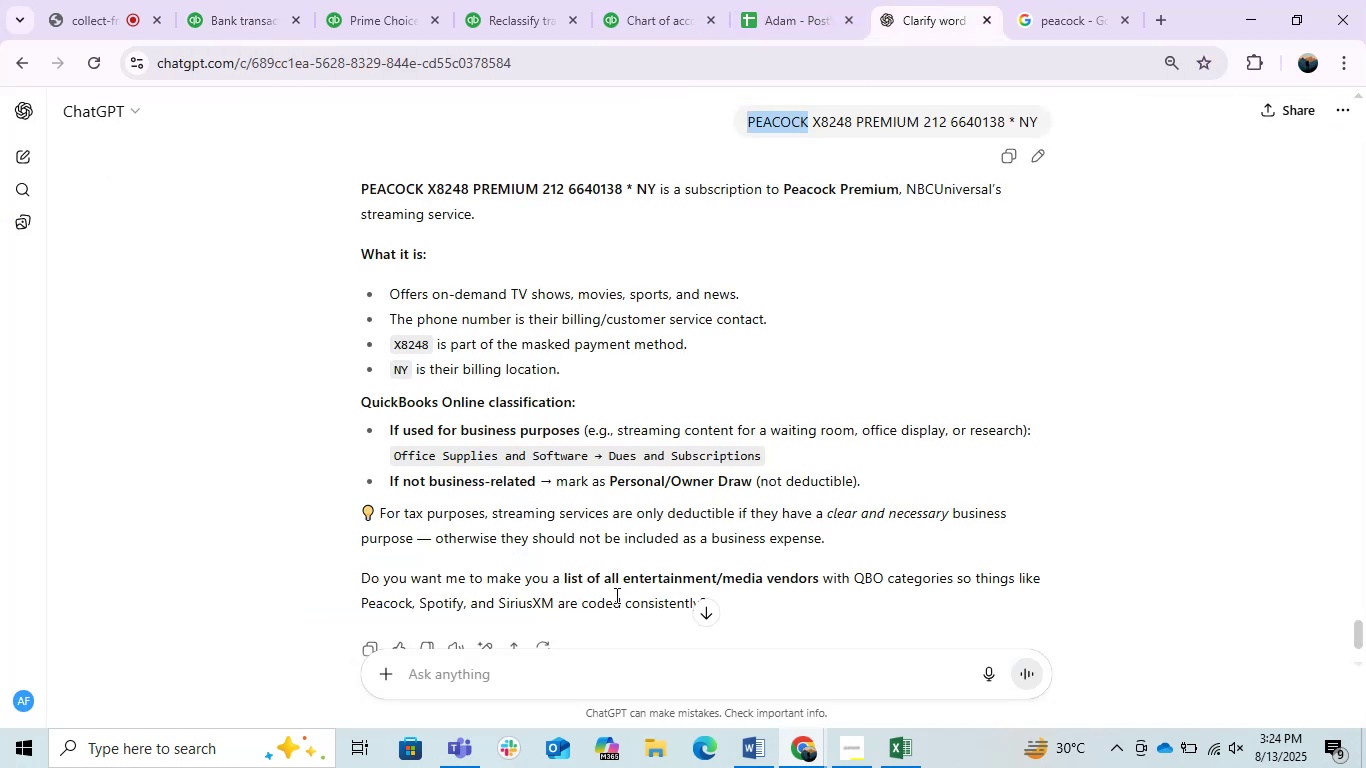 
key(Control+V)
 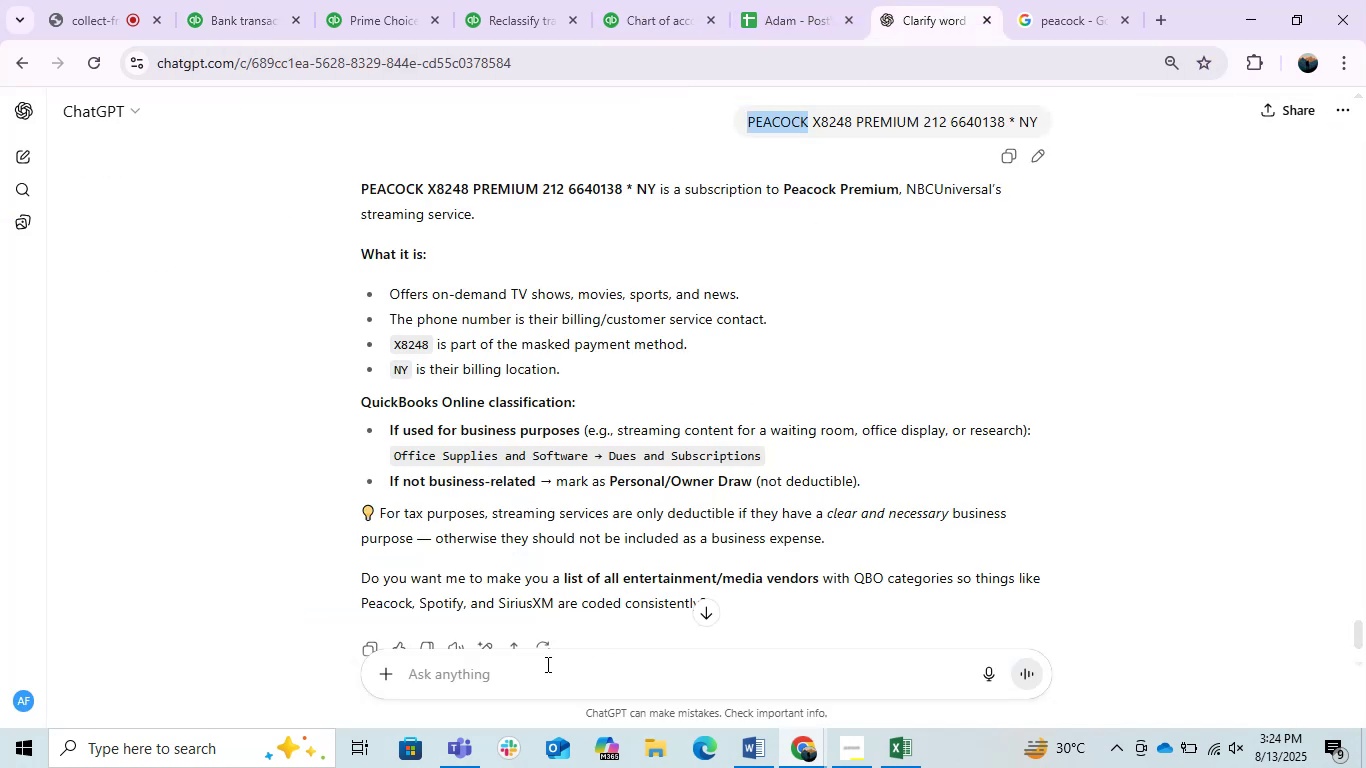 
key(Control+ControlLeft)
 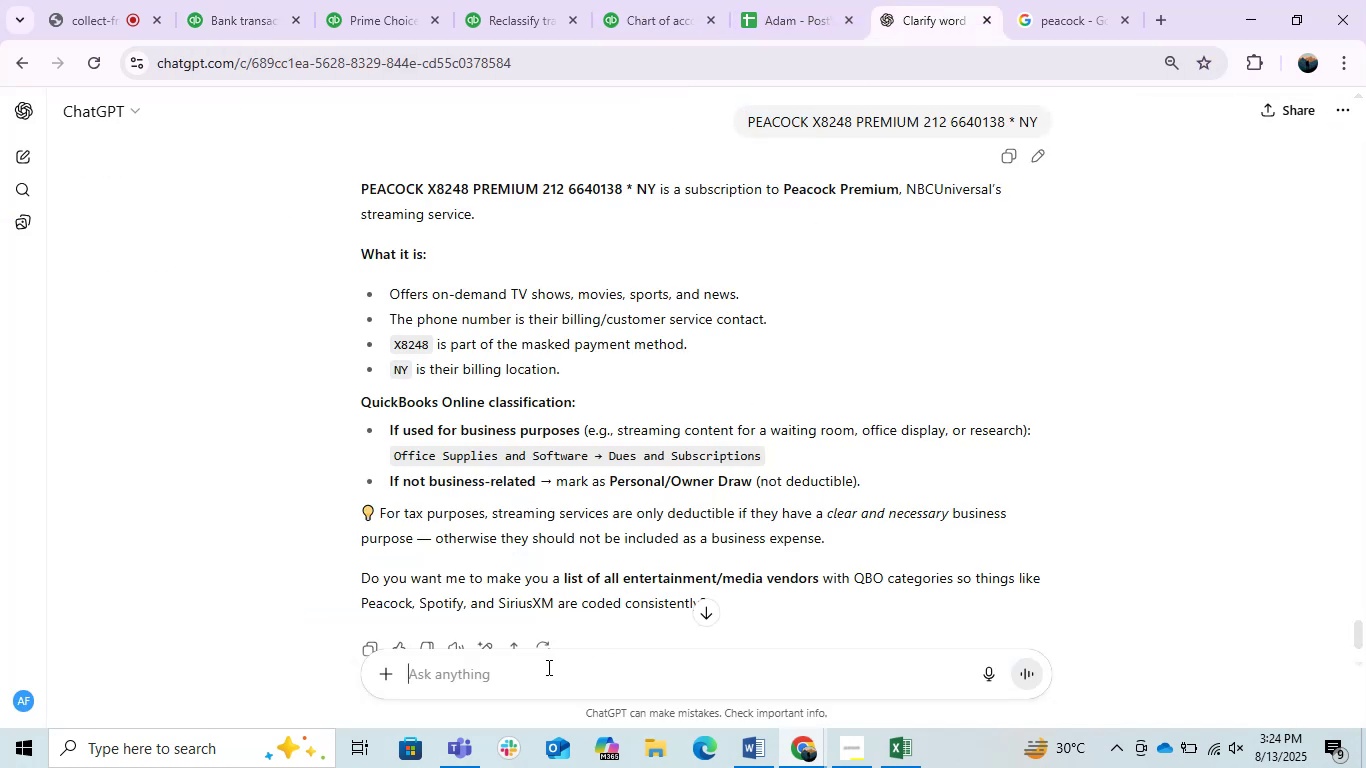 
key(Control+V)
 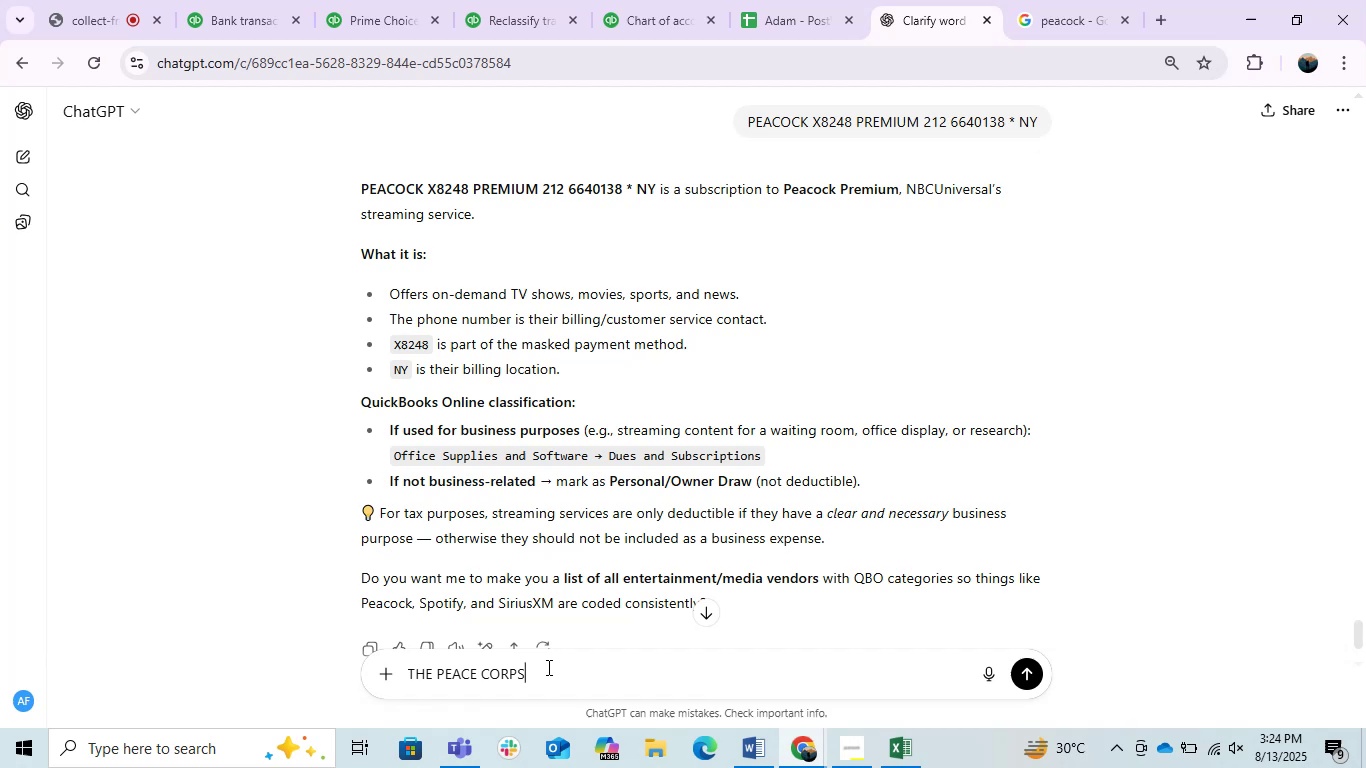 
key(Enter)
 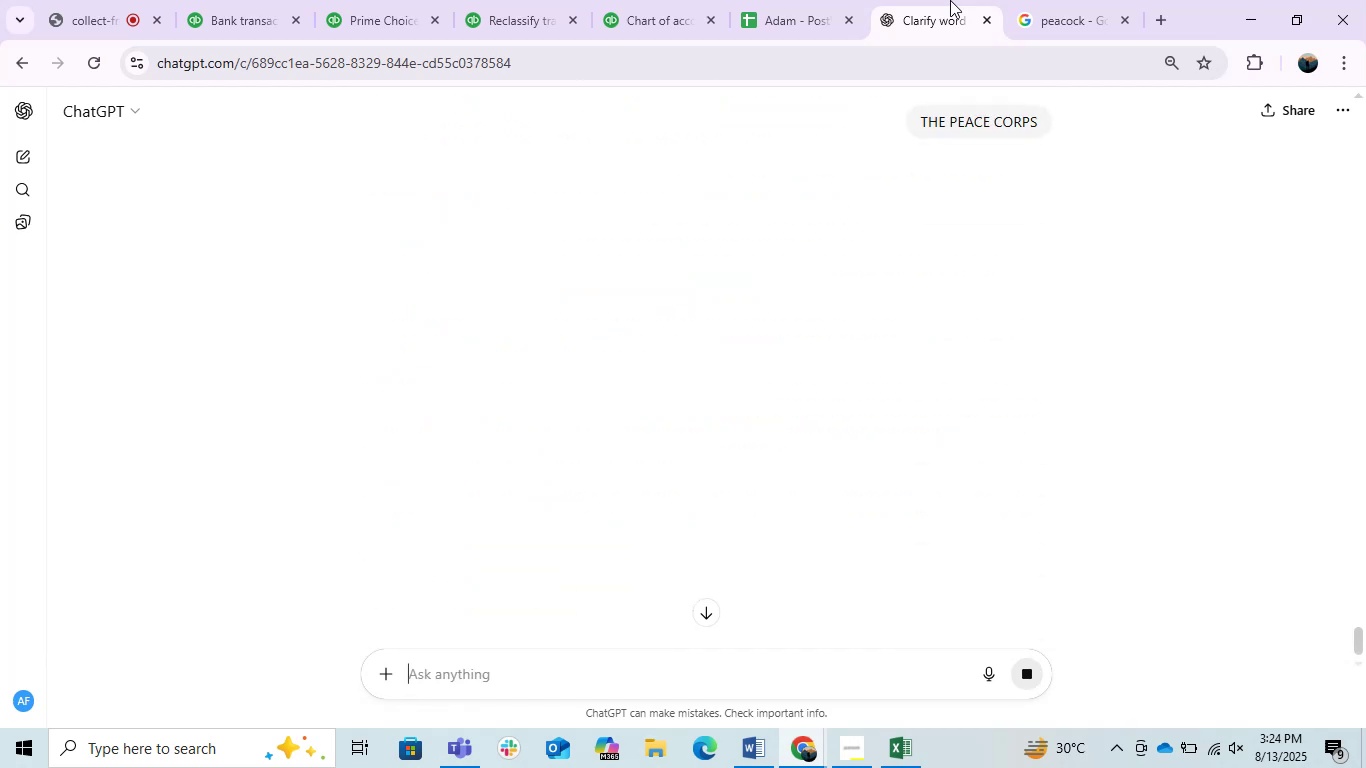 
left_click([1010, 0])
 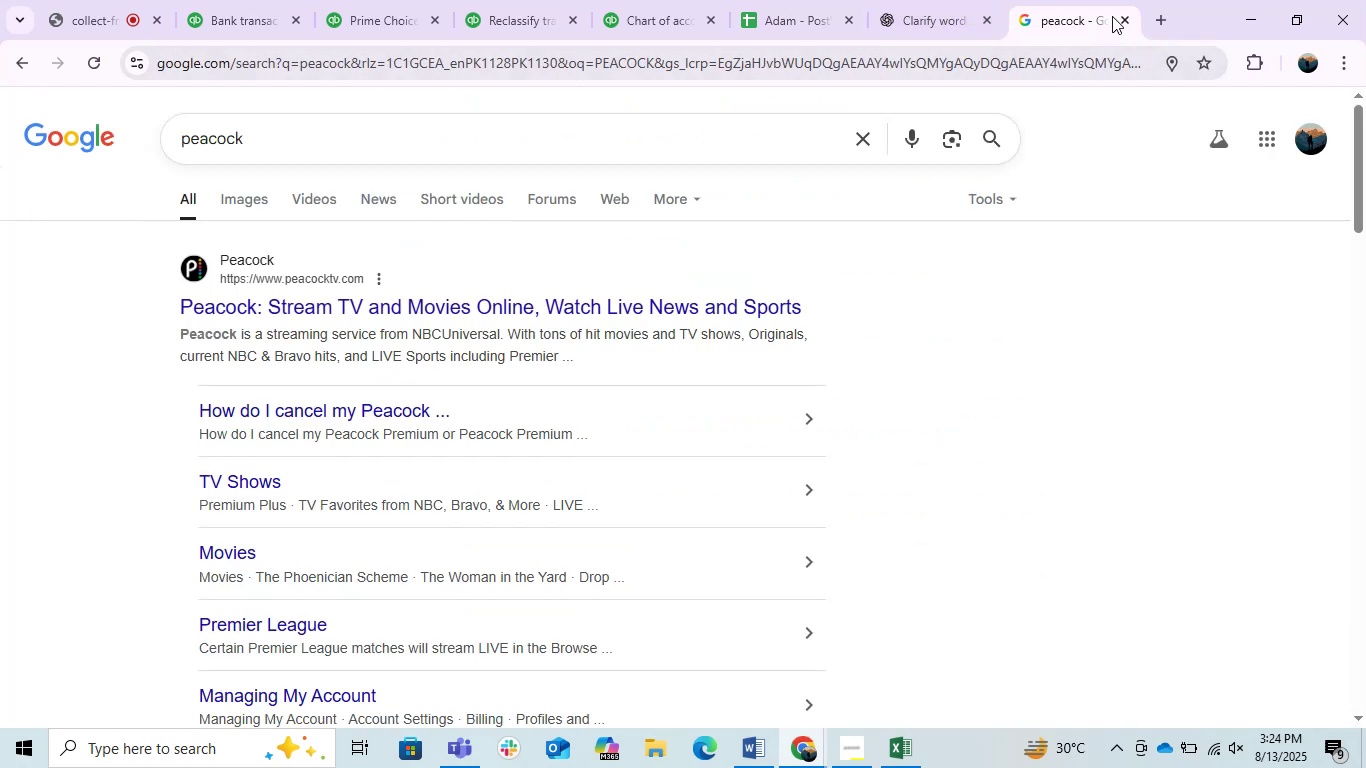 
left_click([1159, 29])
 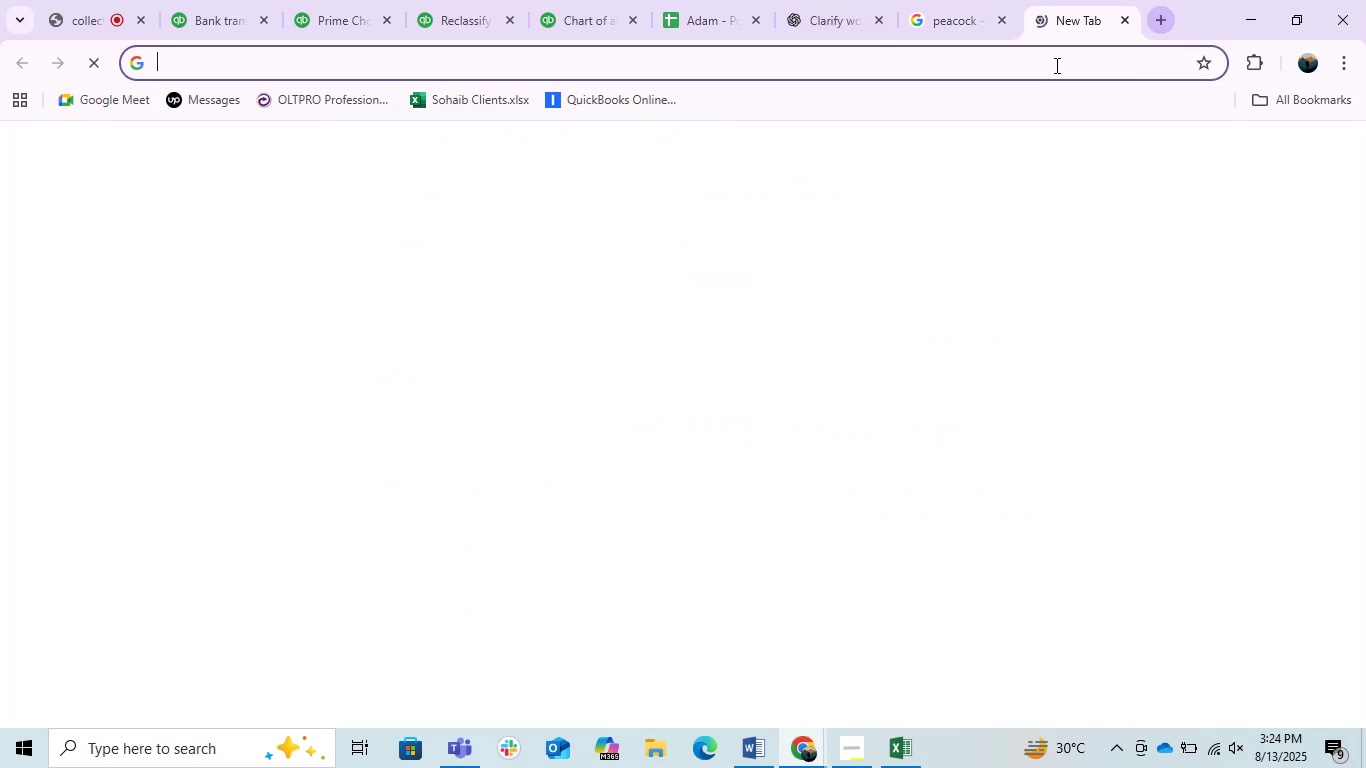 
key(Control+ControlLeft)
 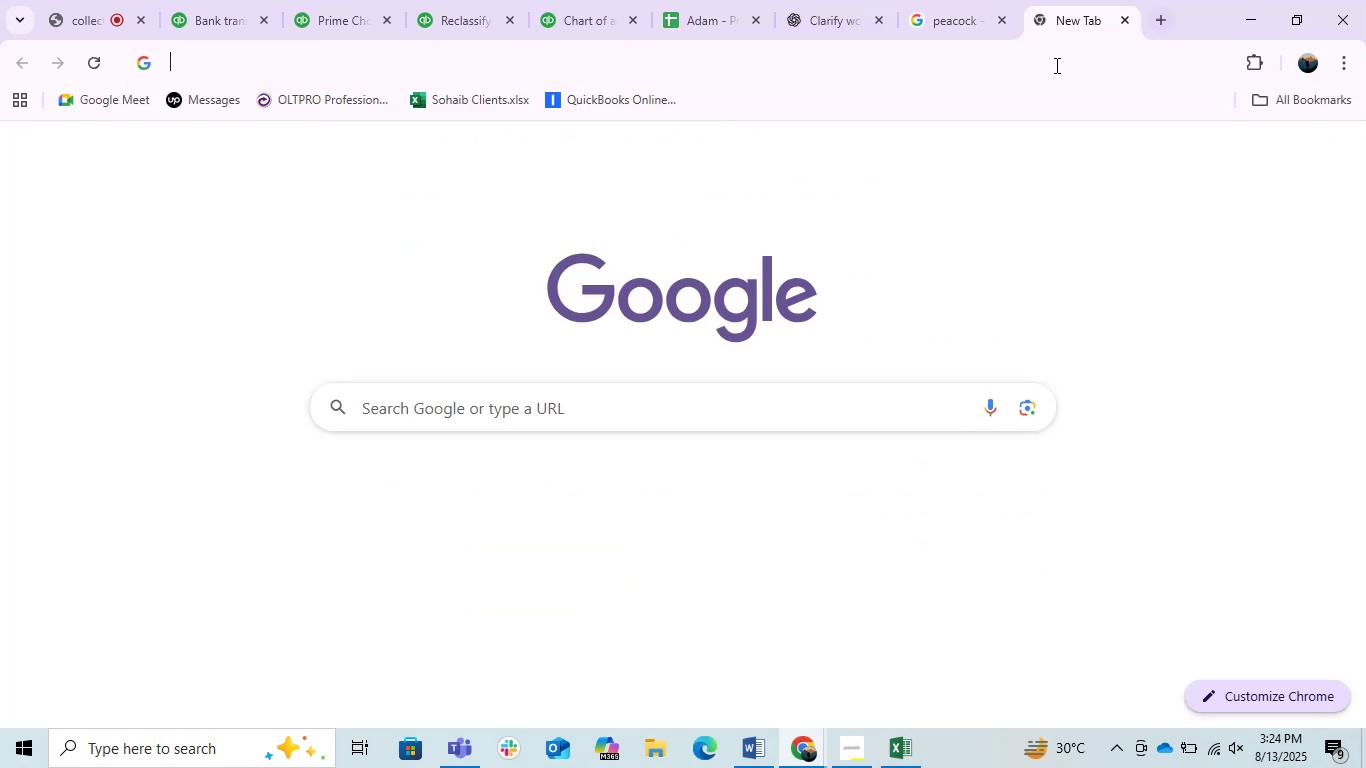 
left_click([1055, 65])
 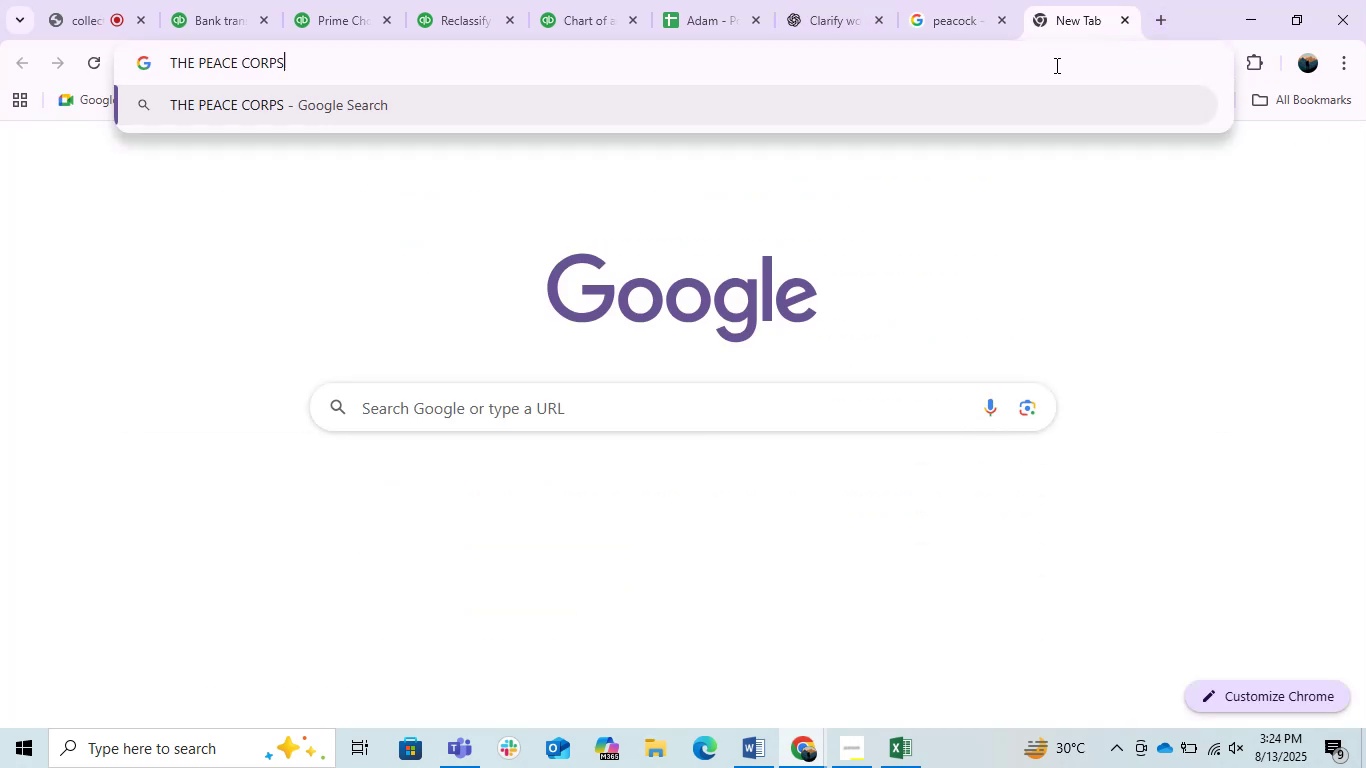 
key(Control+V)
 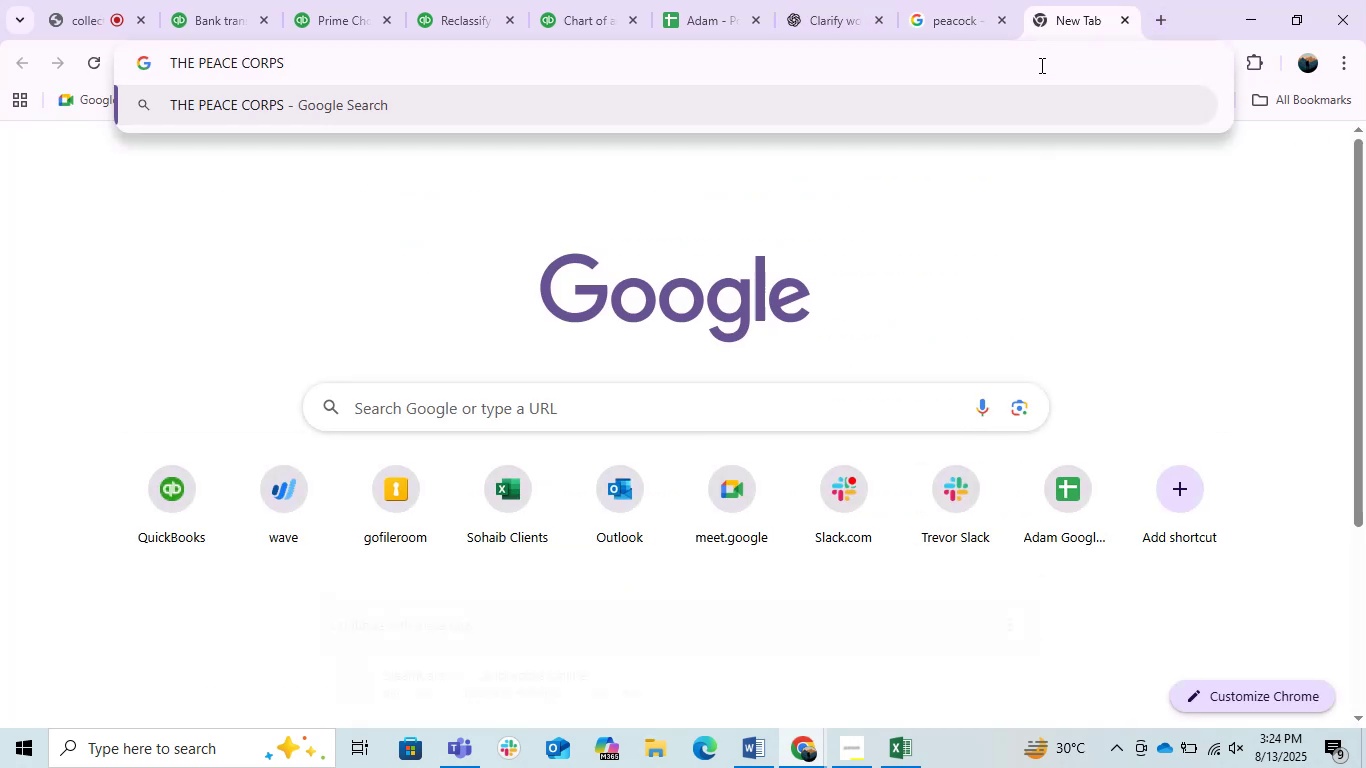 
key(Enter)
 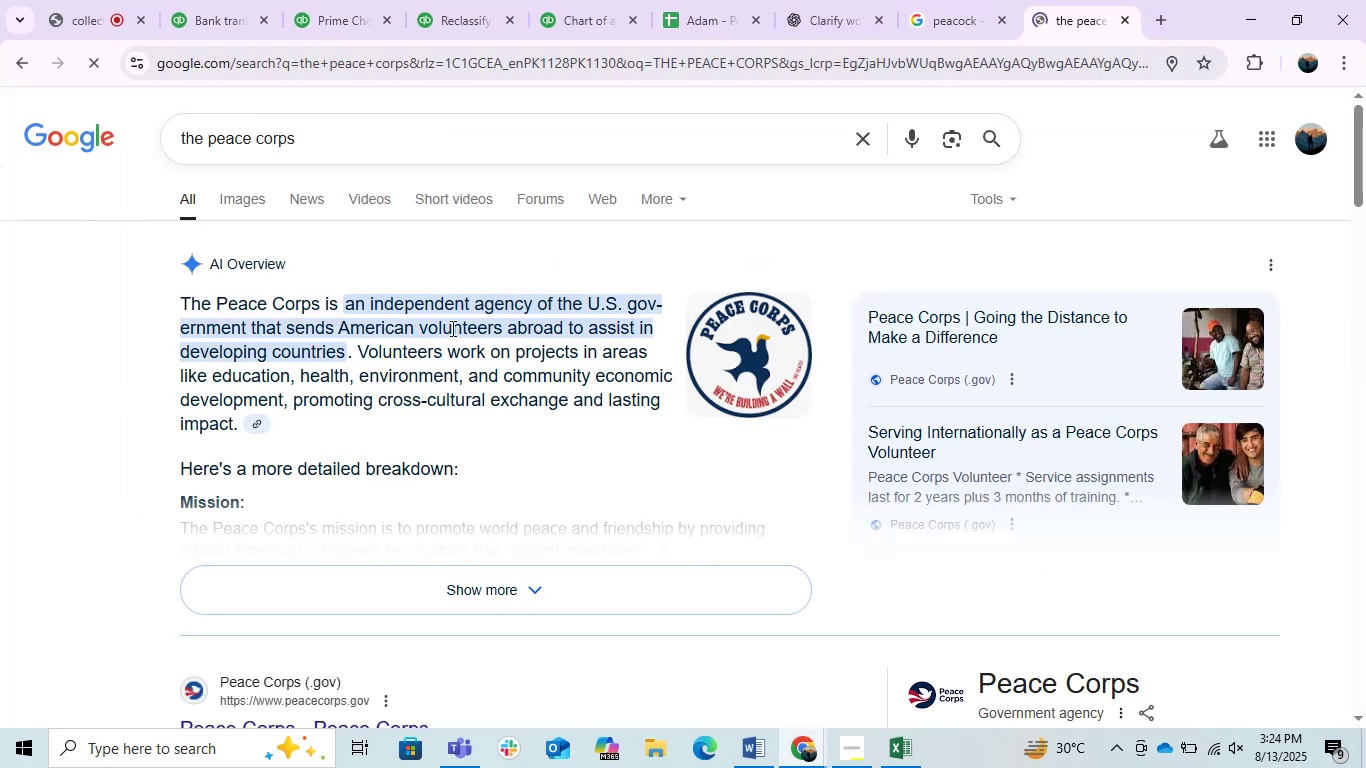 
left_click([480, 579])
 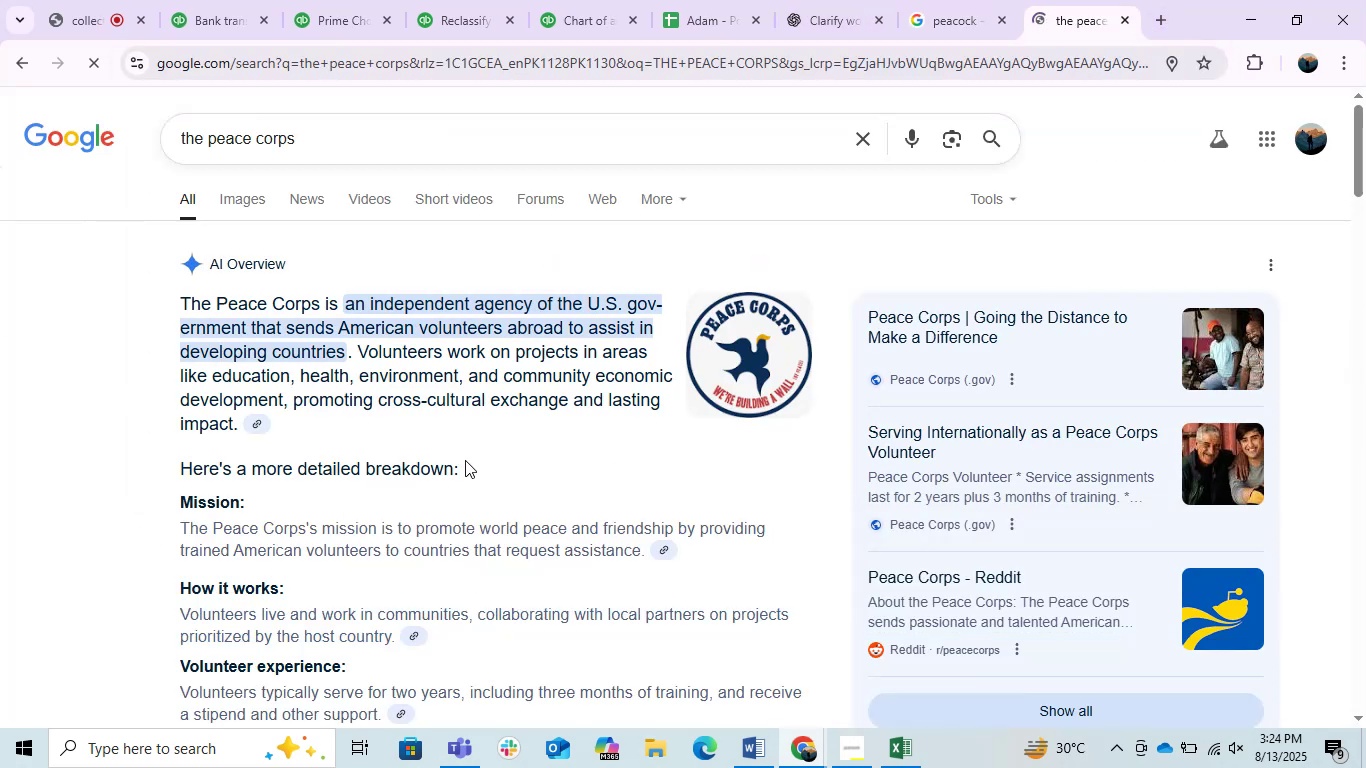 
scroll: coordinate [494, 405], scroll_direction: down, amount: 4.0
 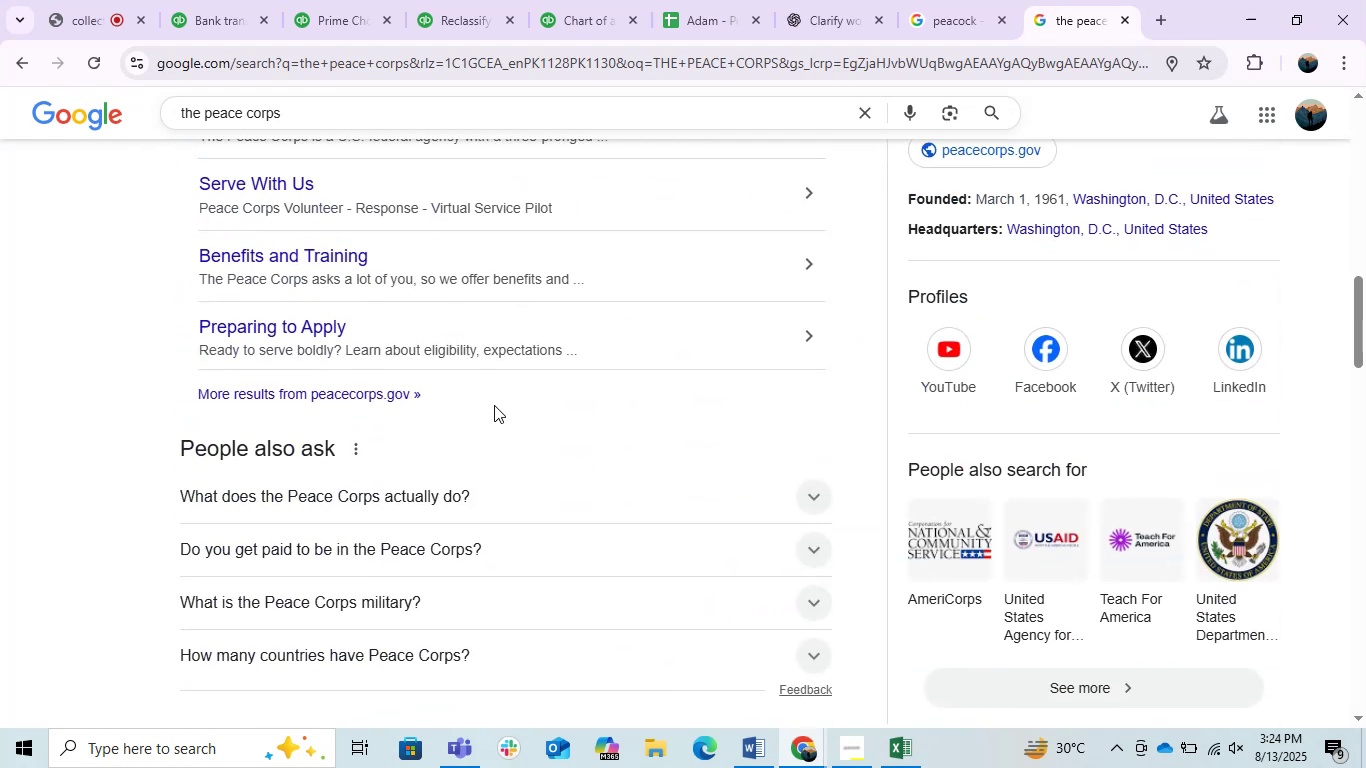 
scroll: coordinate [494, 405], scroll_direction: up, amount: 1.0
 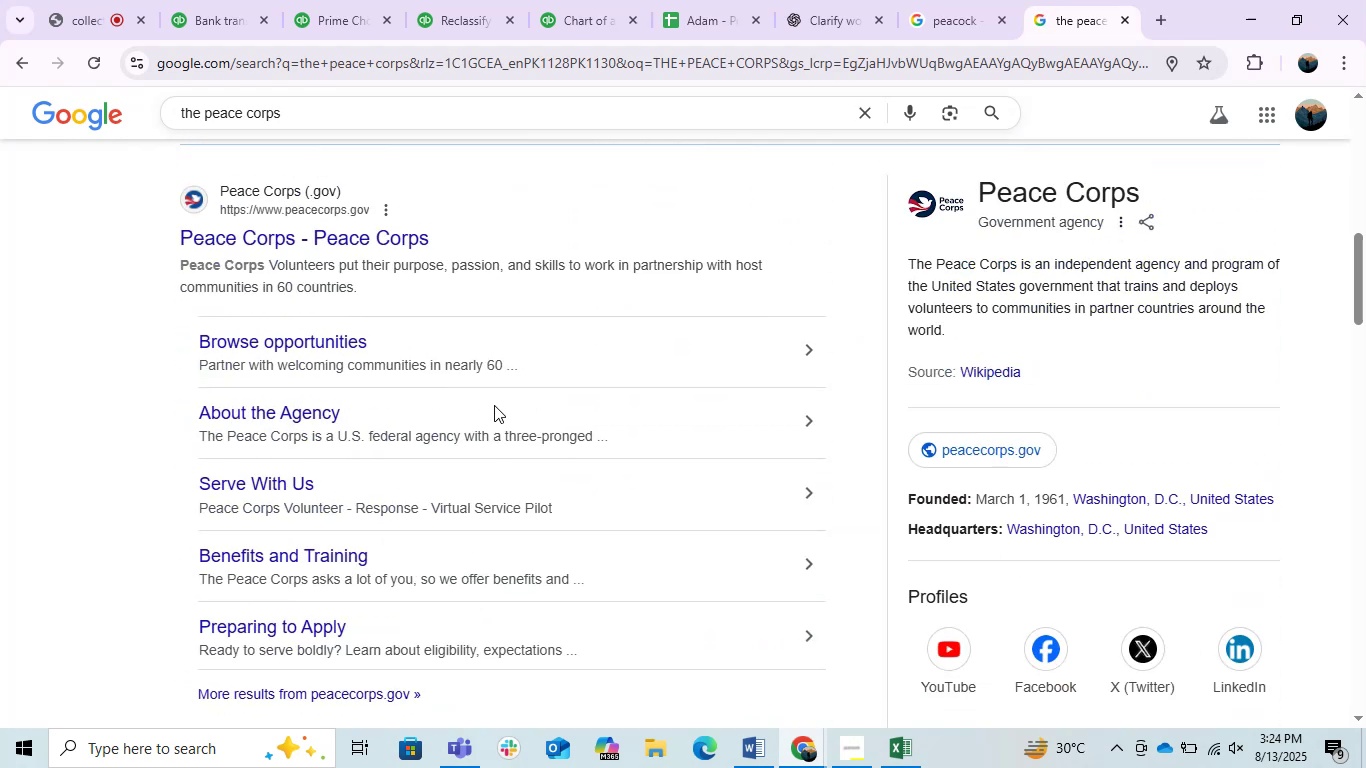 
scroll: coordinate [494, 405], scroll_direction: down, amount: 4.0
 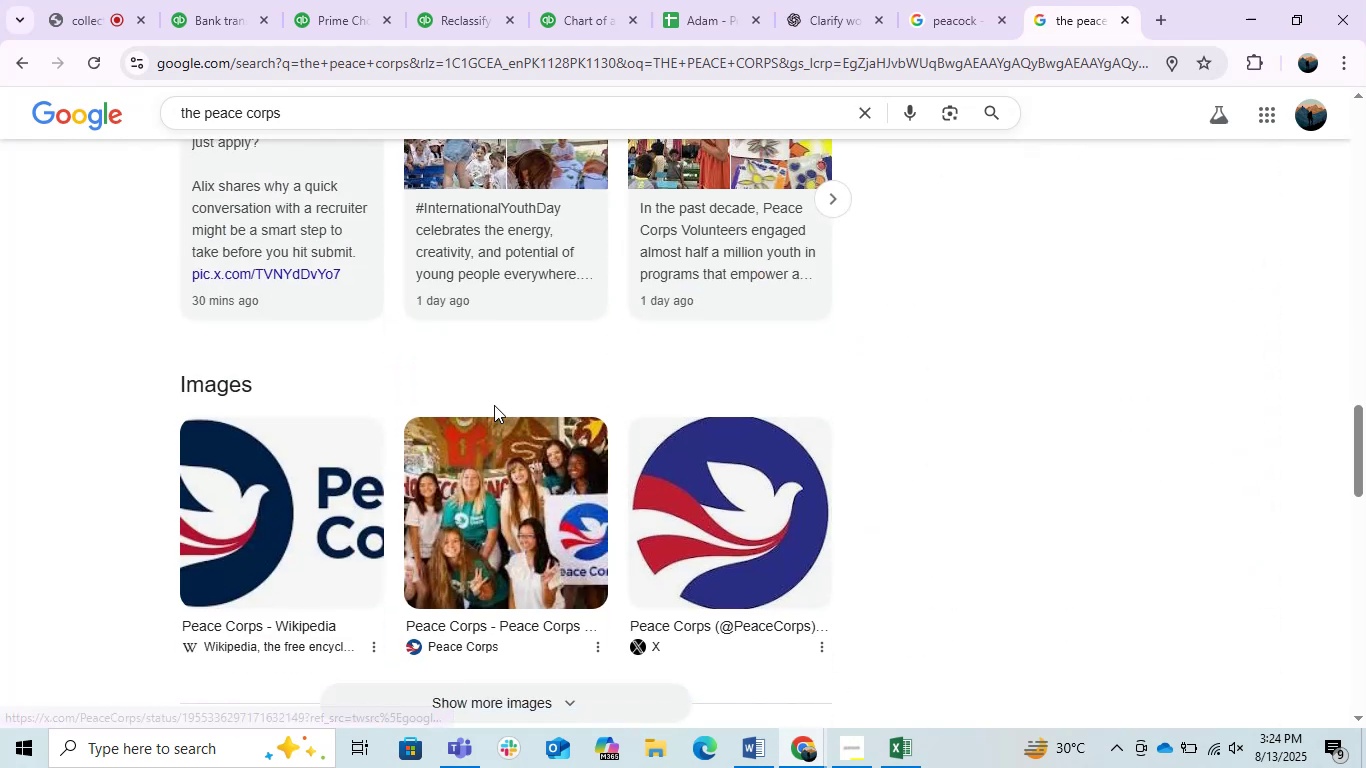 
scroll: coordinate [494, 405], scroll_direction: up, amount: 1.0
 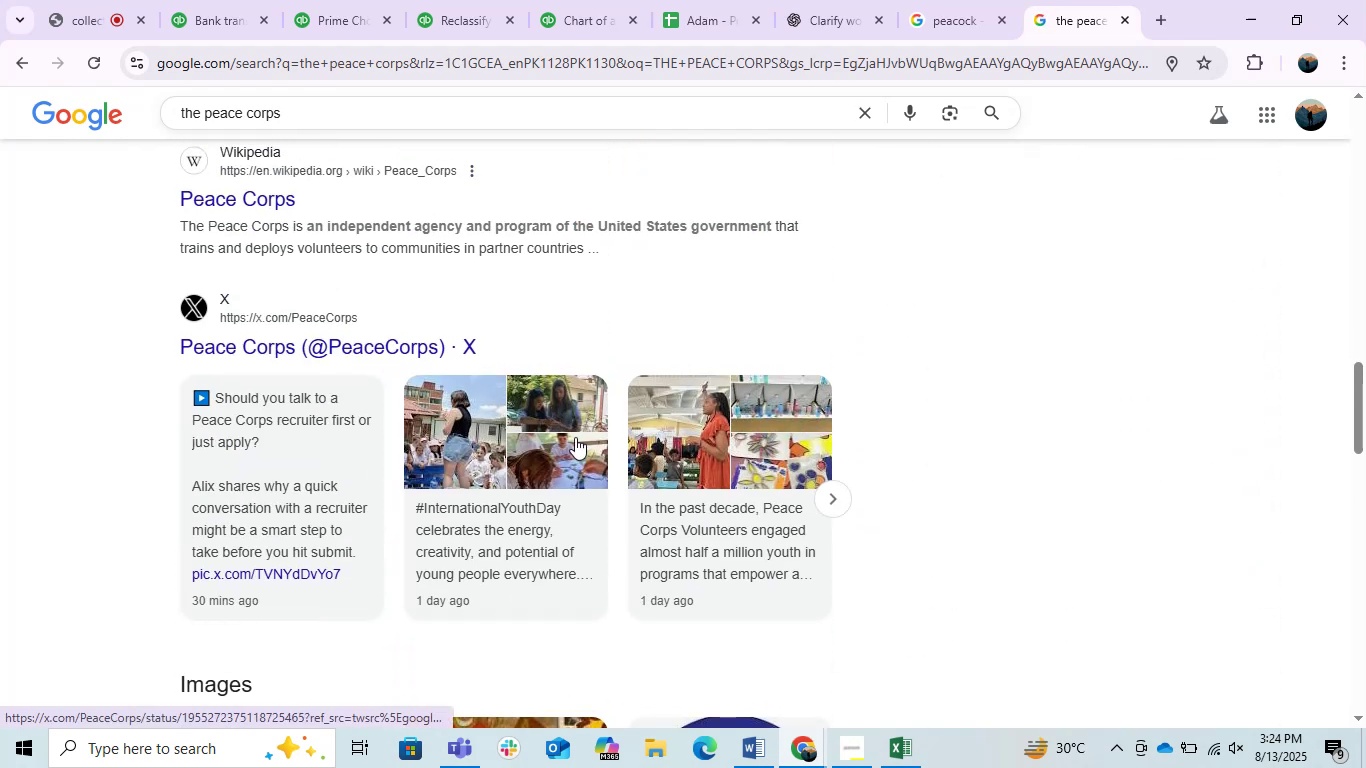 
scroll: coordinate [458, 512], scroll_direction: down, amount: 3.0
 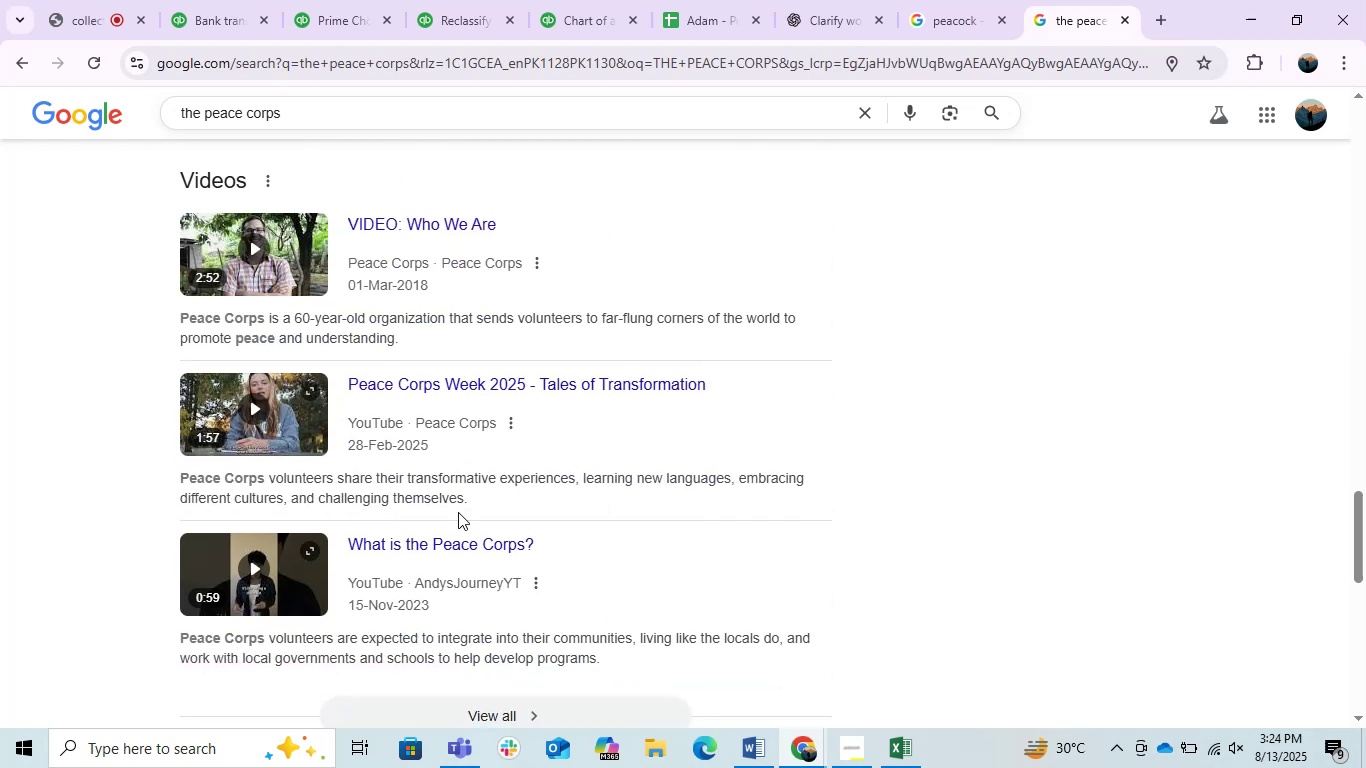 
scroll: coordinate [458, 512], scroll_direction: up, amount: 12.0
 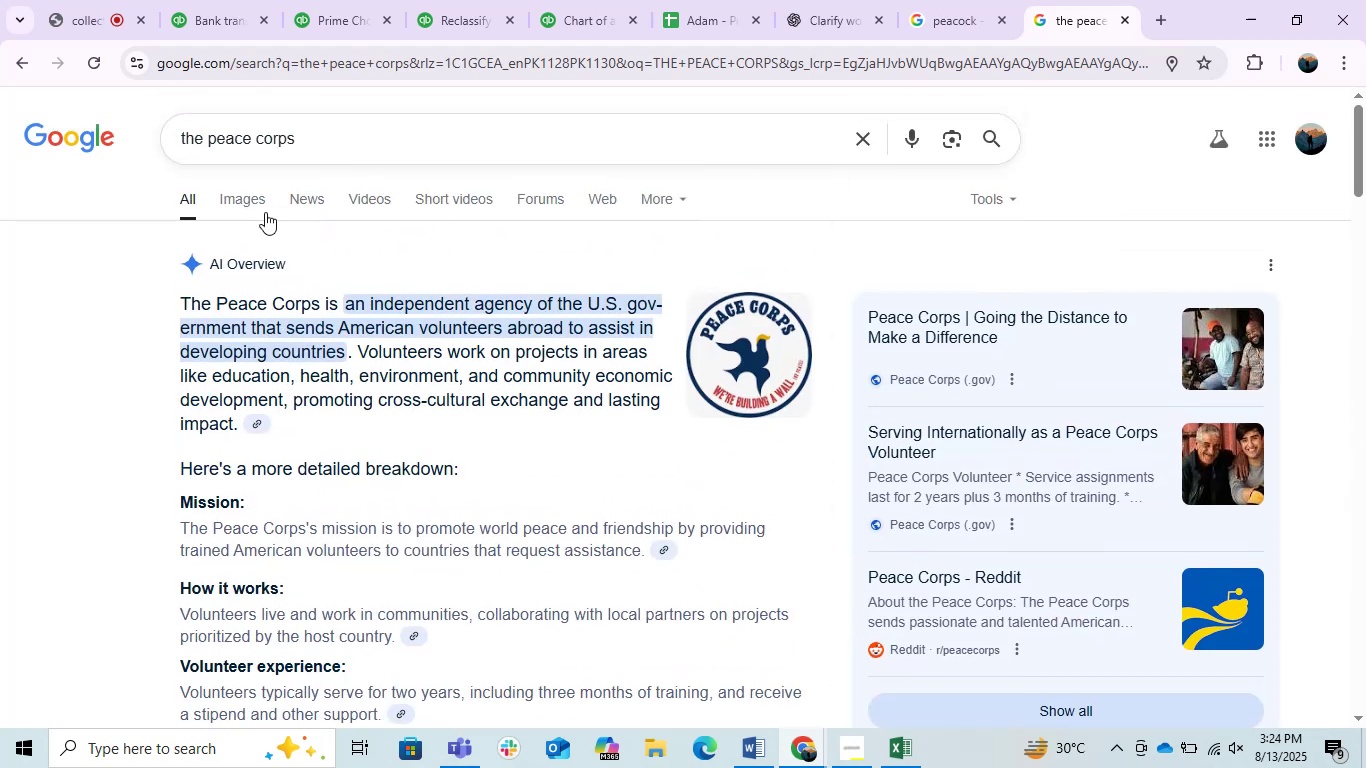 
left_click([259, 204])
 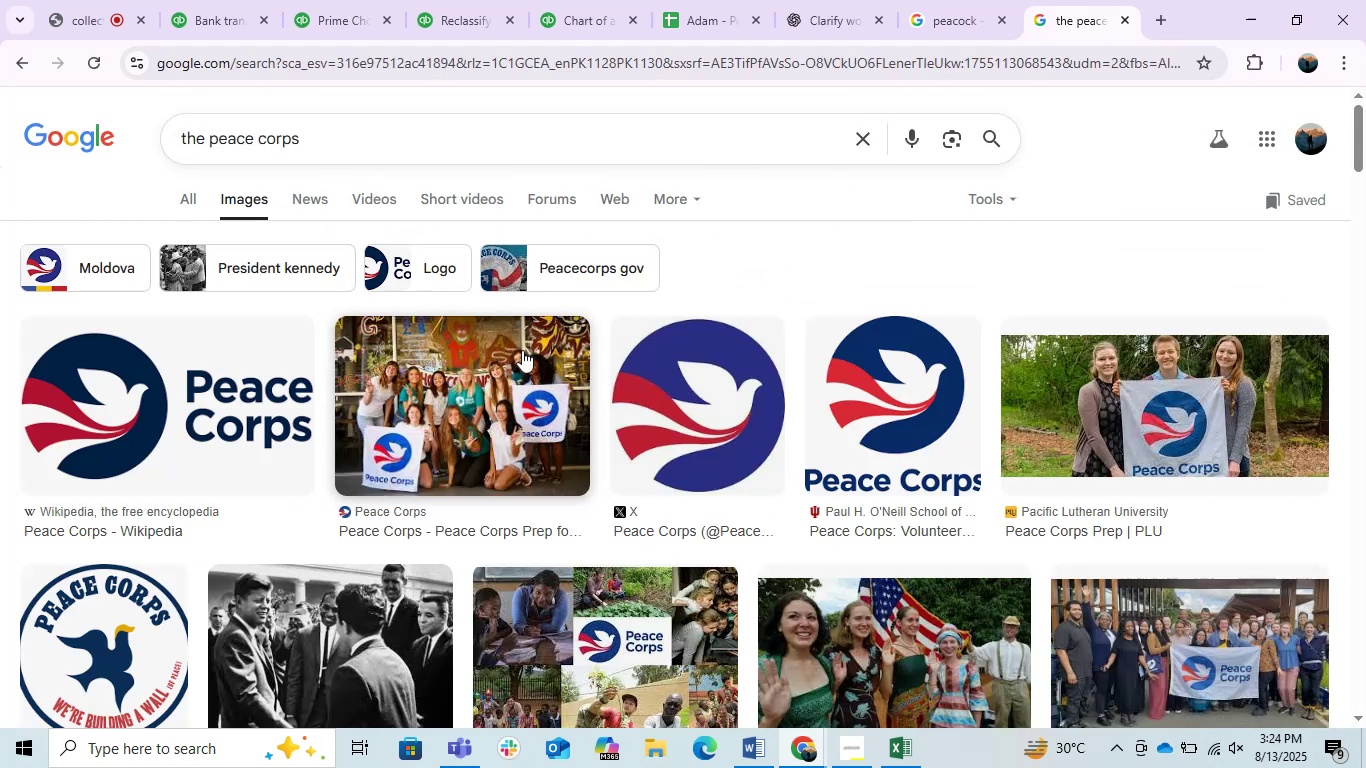 
scroll: coordinate [676, 376], scroll_direction: down, amount: 4.0
 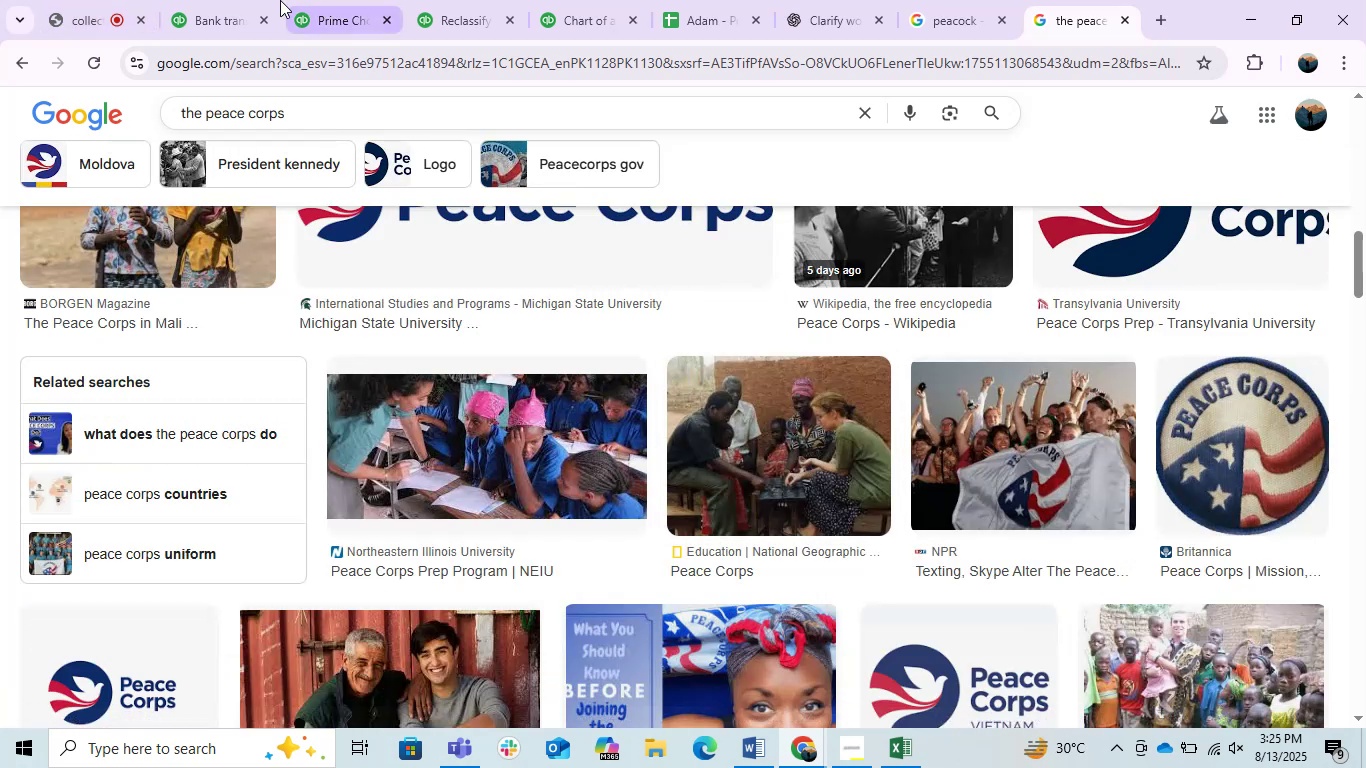 
left_click([221, 0])
 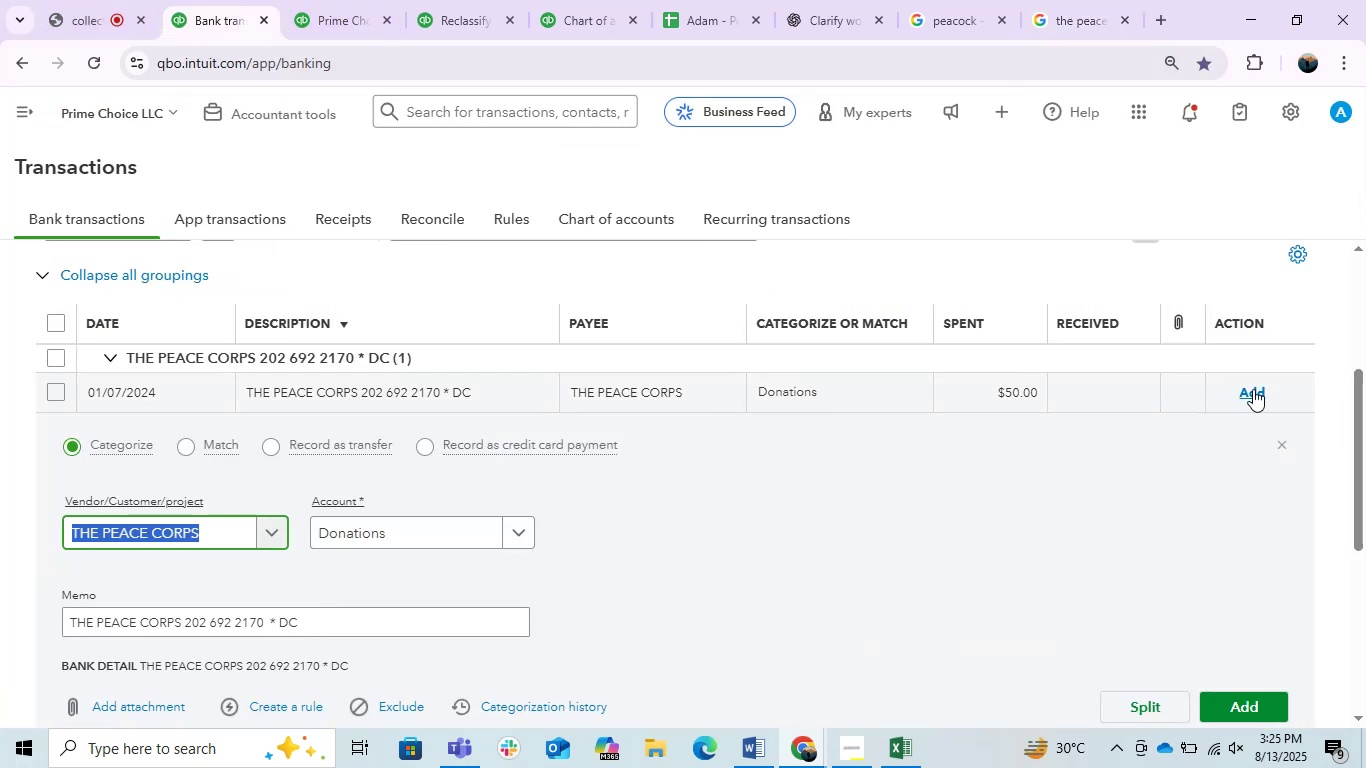 
left_click([1253, 389])
 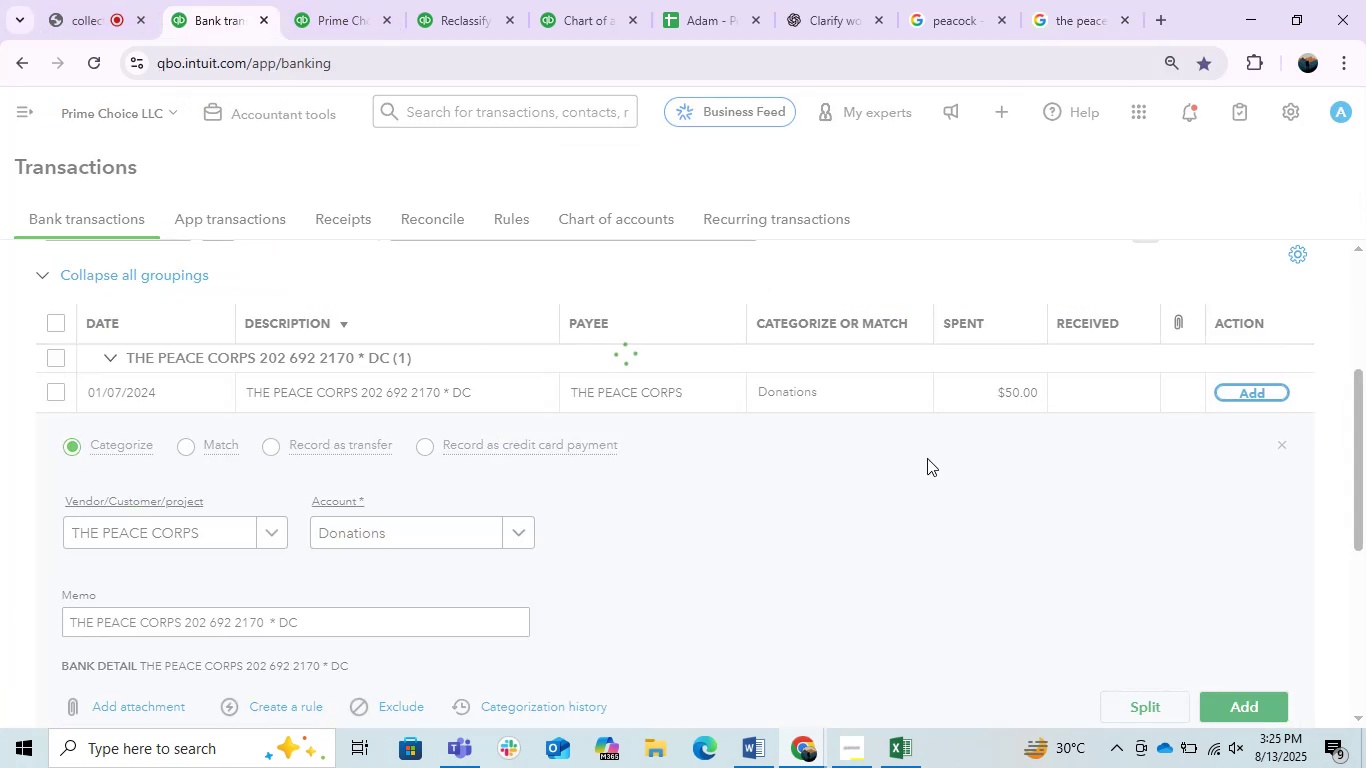 
mouse_move([759, 484])
 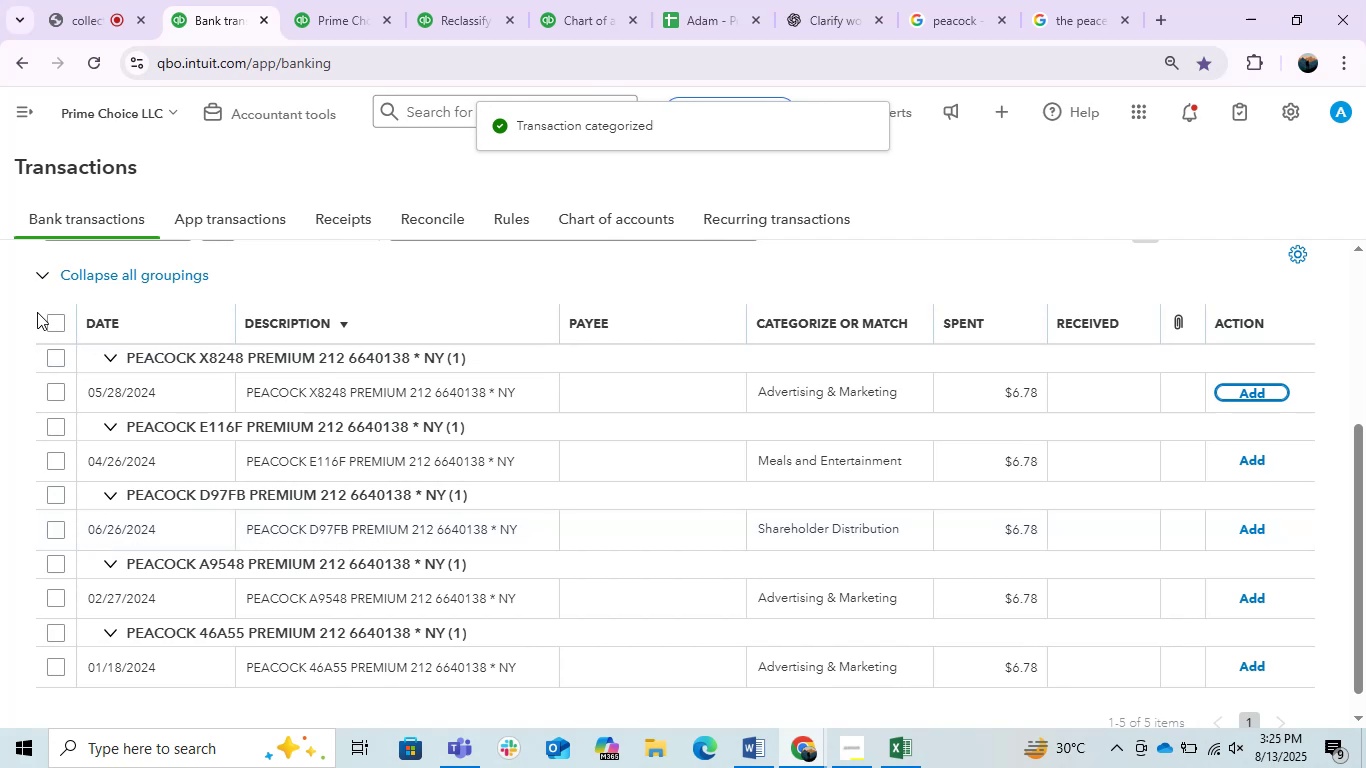 
left_click([57, 318])
 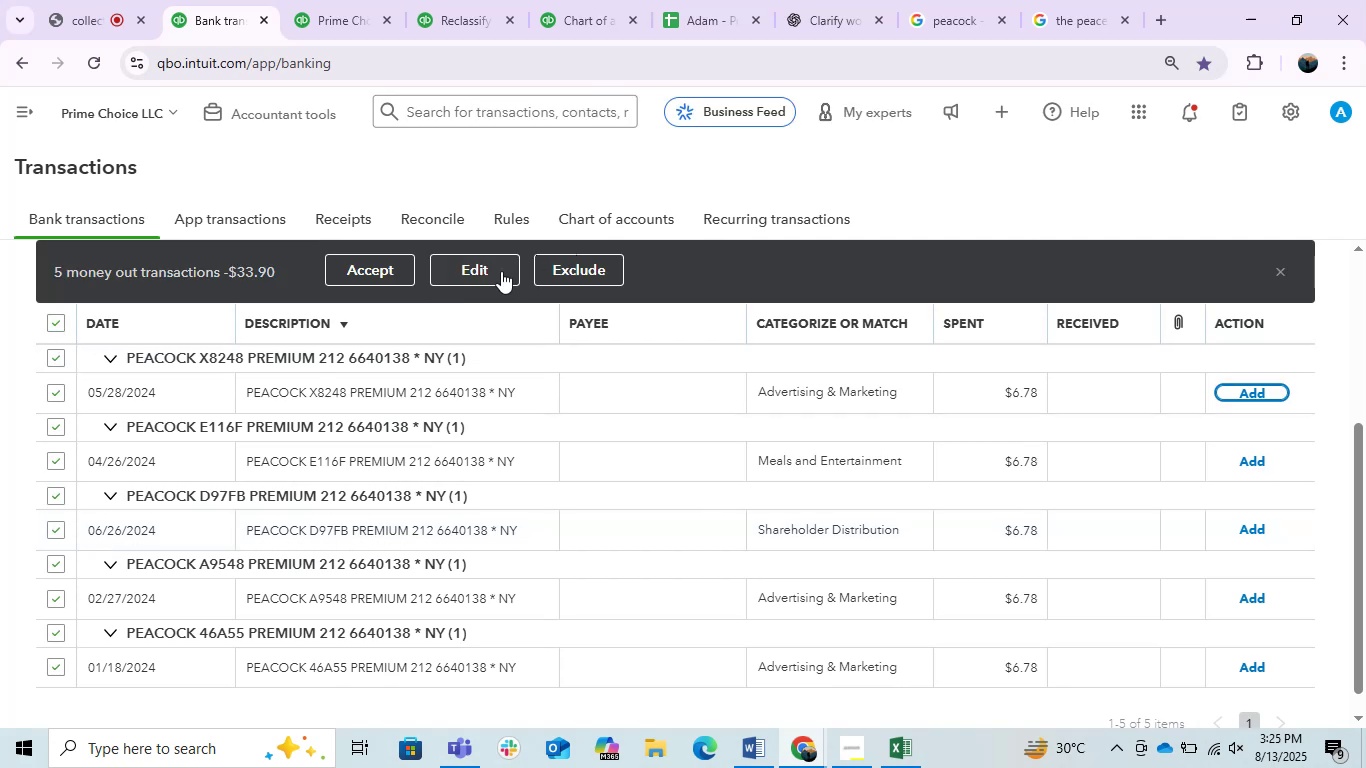 
left_click([505, 271])
 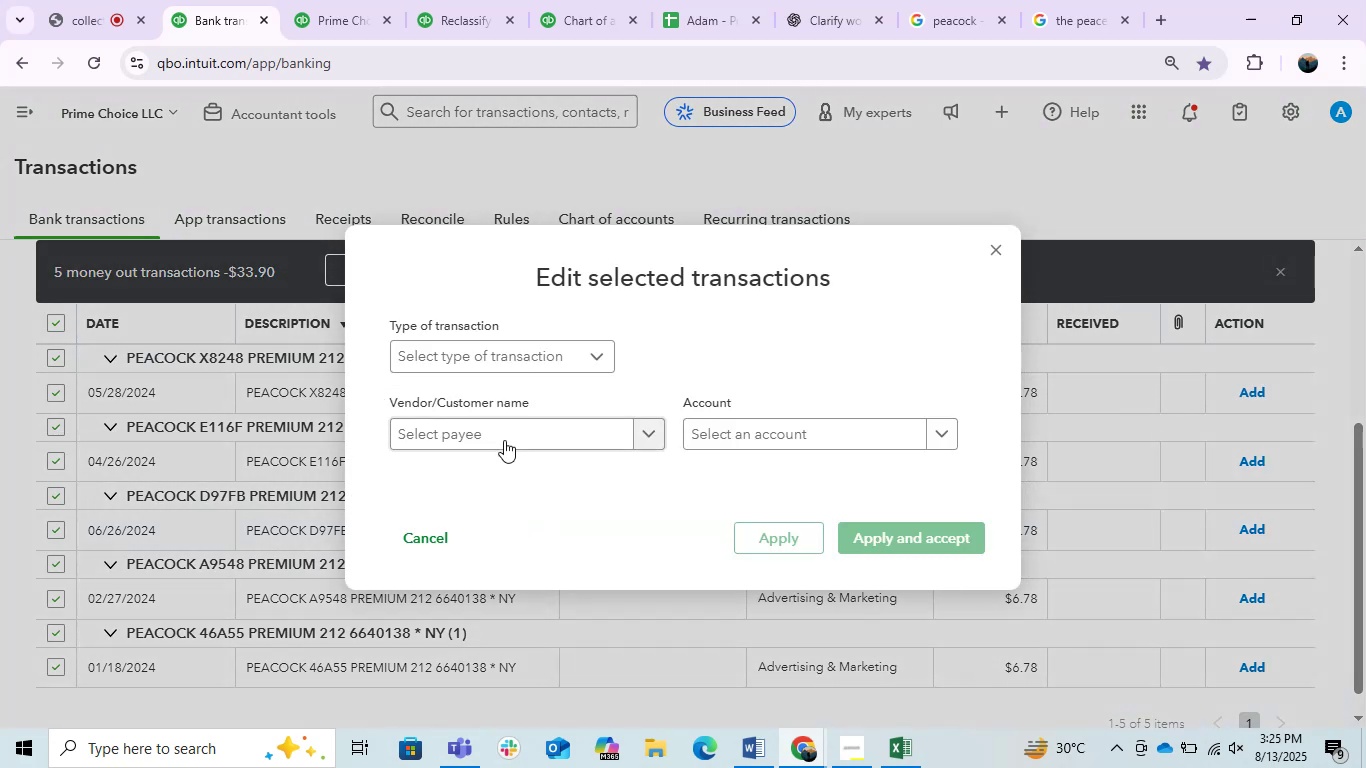 
left_click([504, 440])
 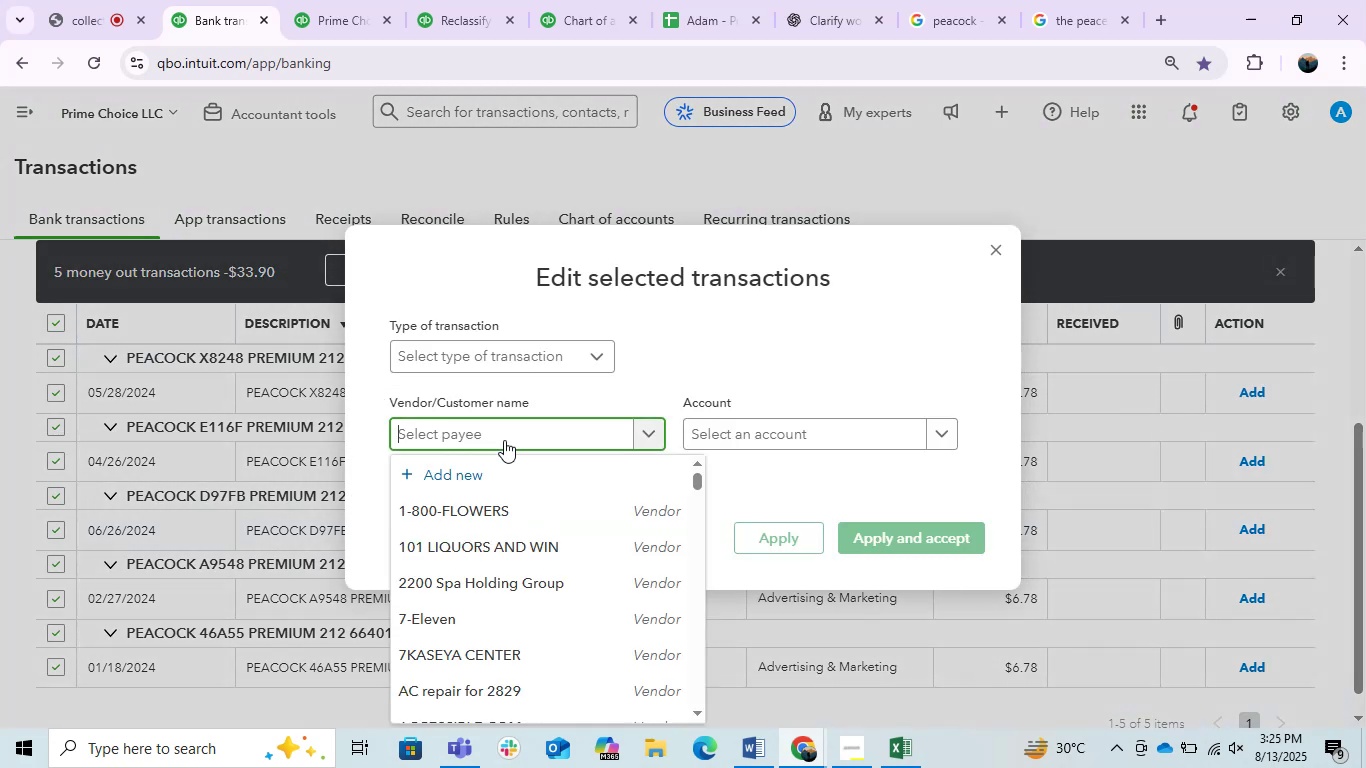 
type(PEACOCK)
 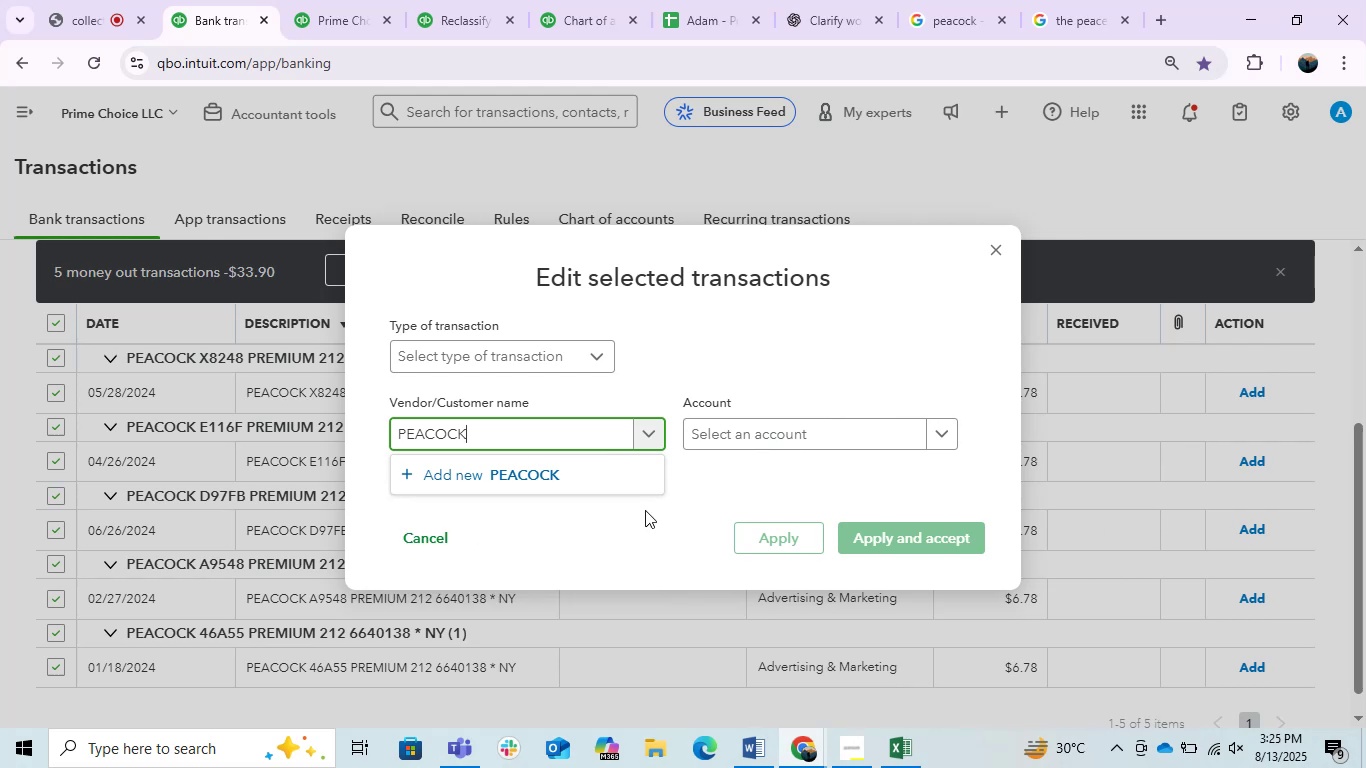 
left_click([555, 470])
 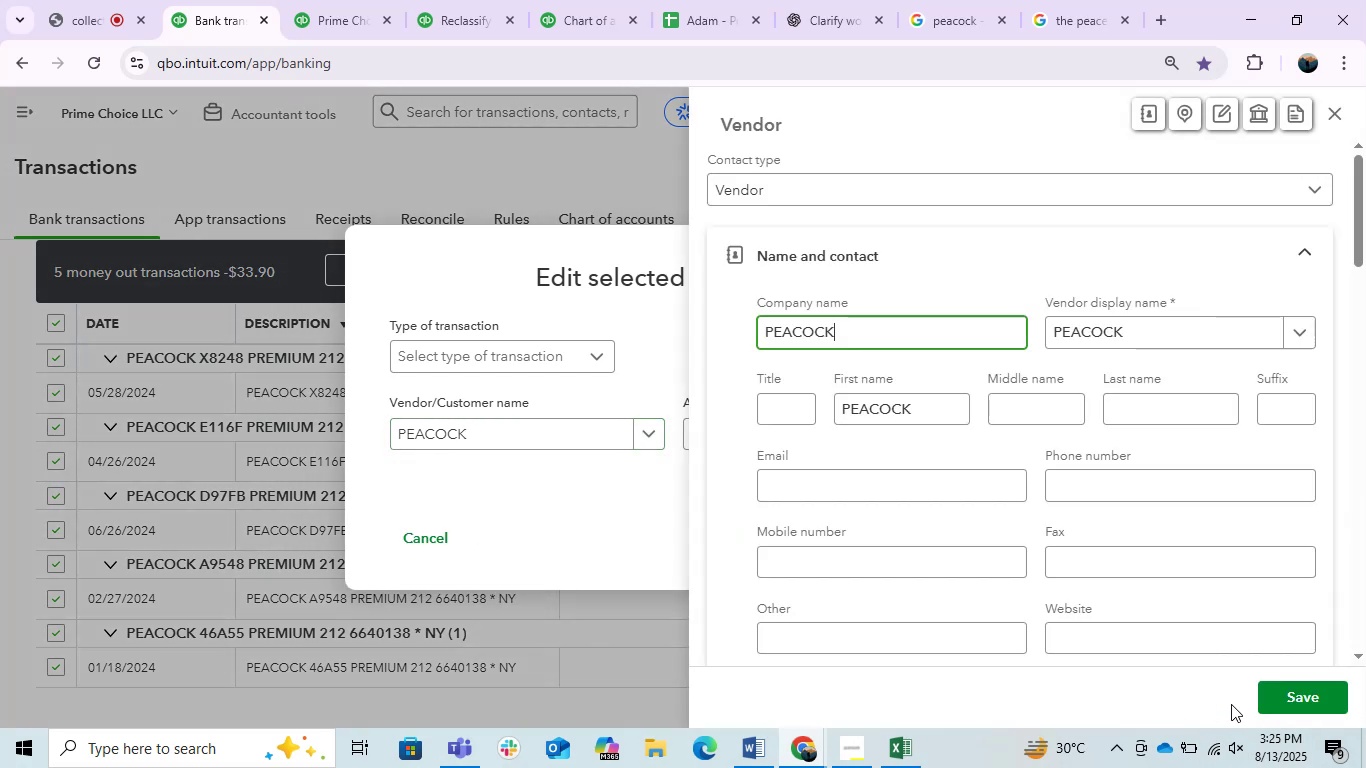 
left_click([1271, 696])
 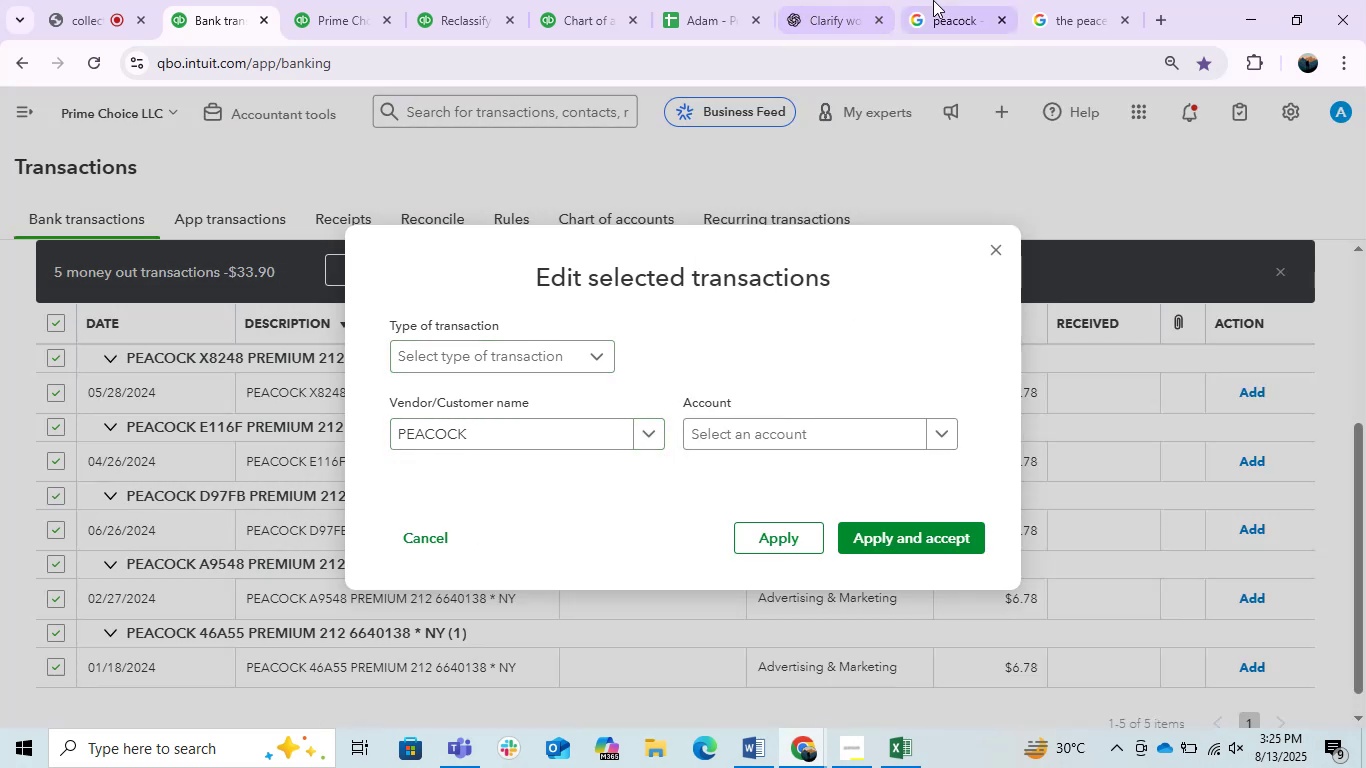 
left_click([936, 0])
 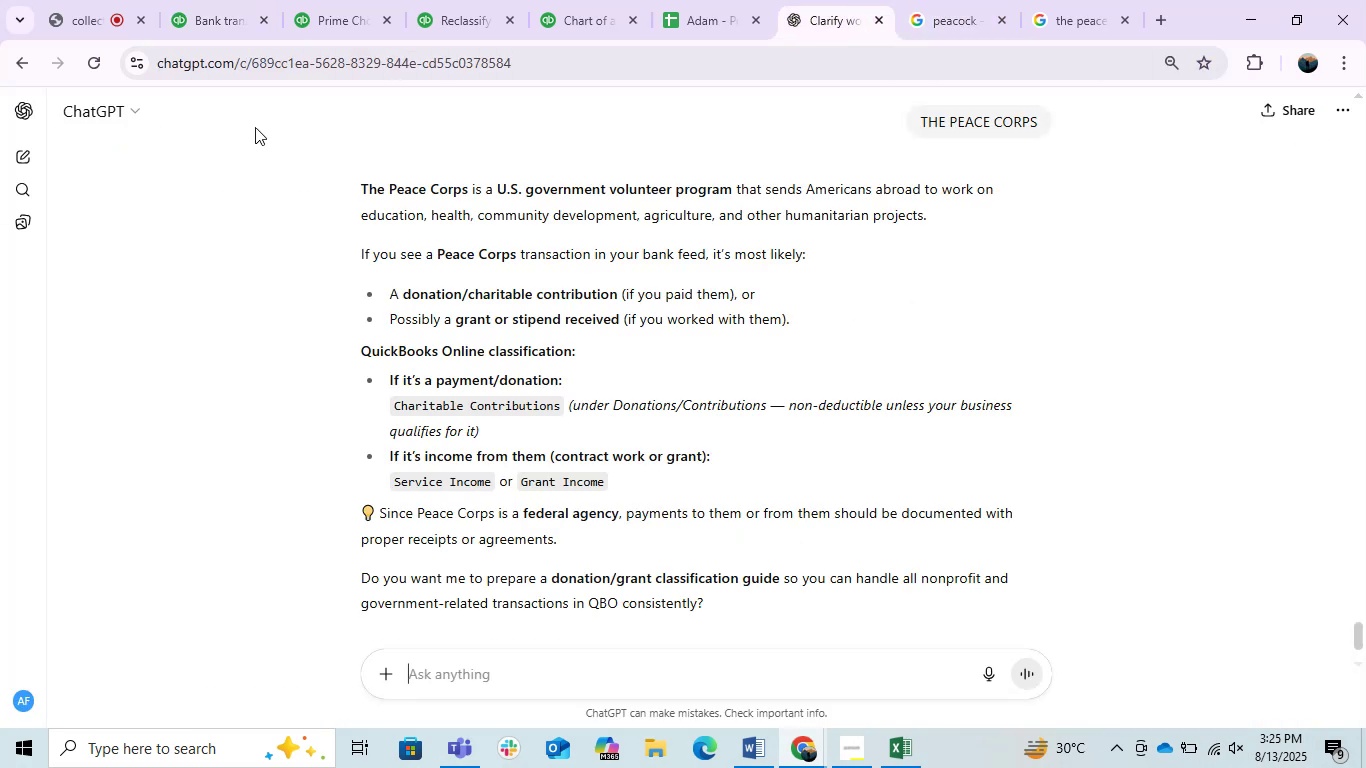 
left_click([237, 0])
 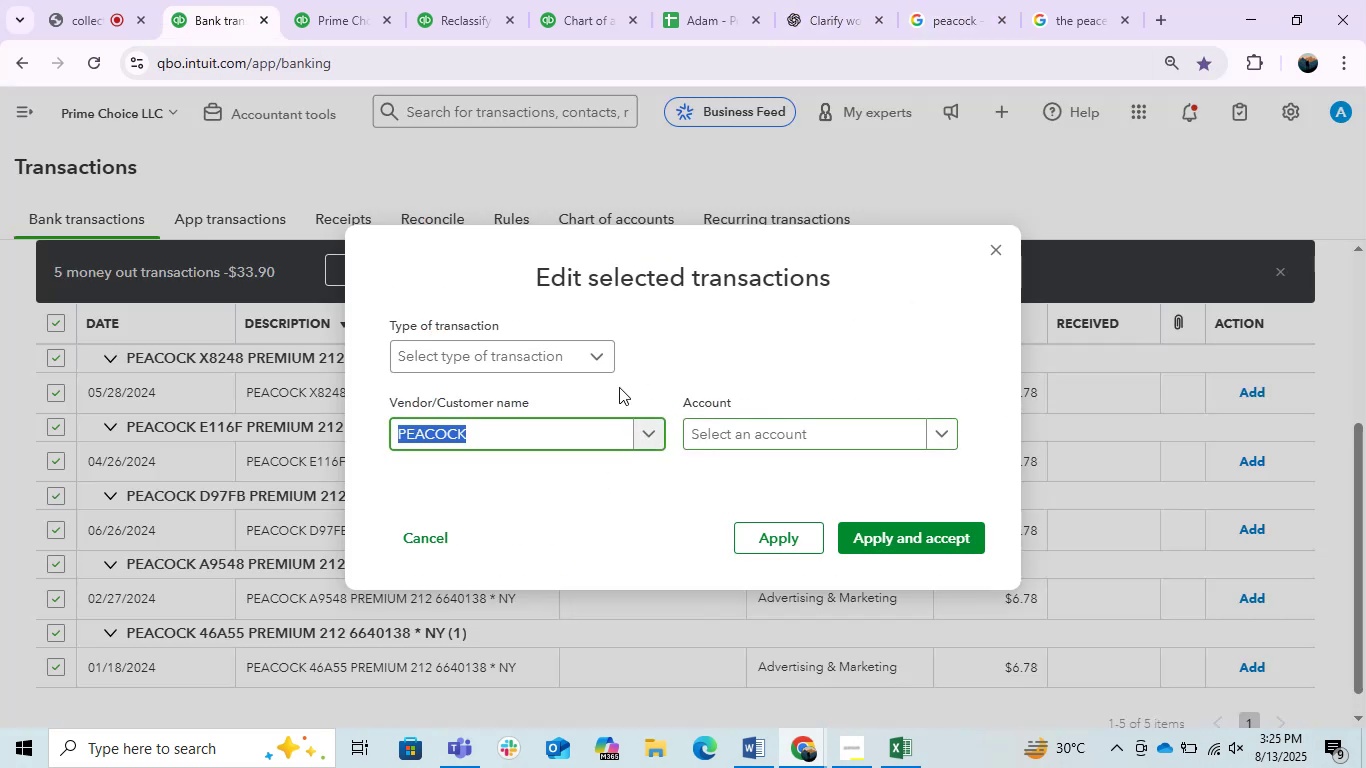 
left_click([516, 363])
 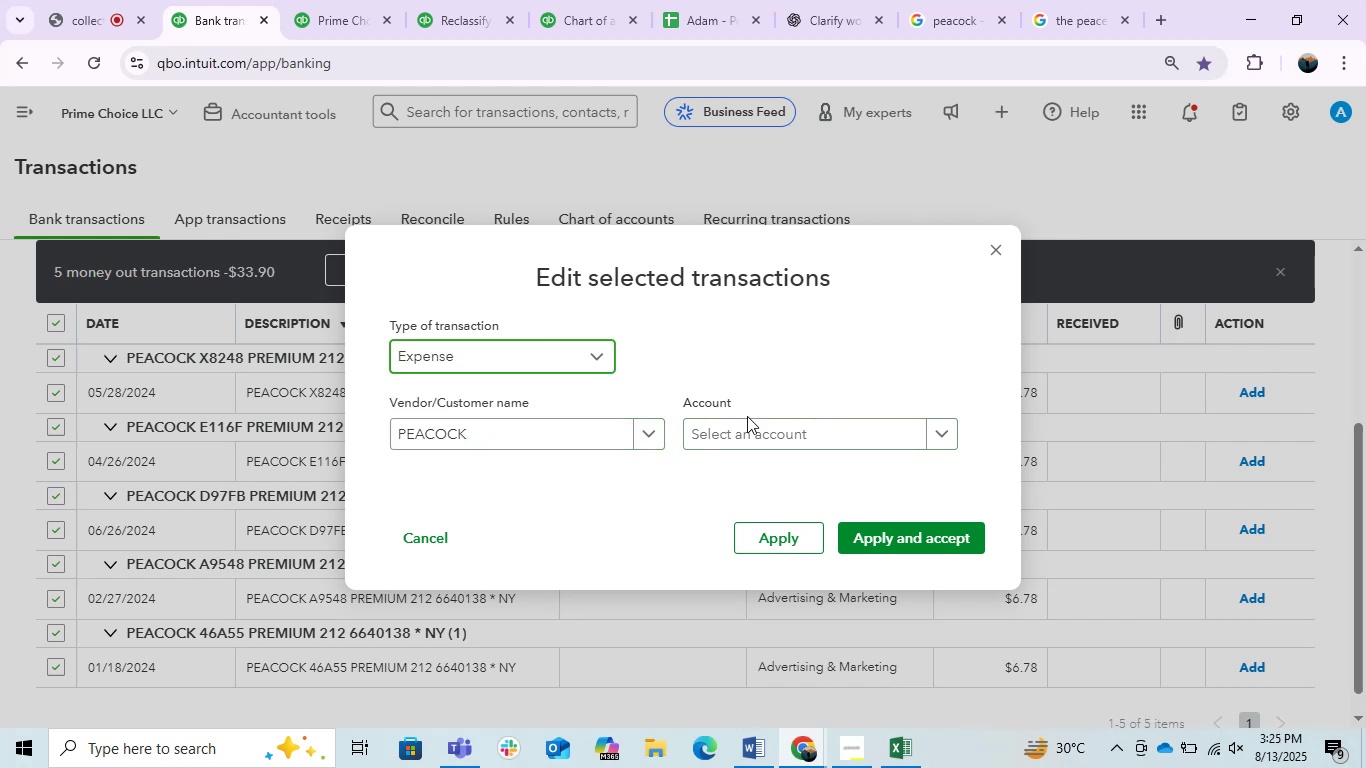 
double_click([943, 427])
 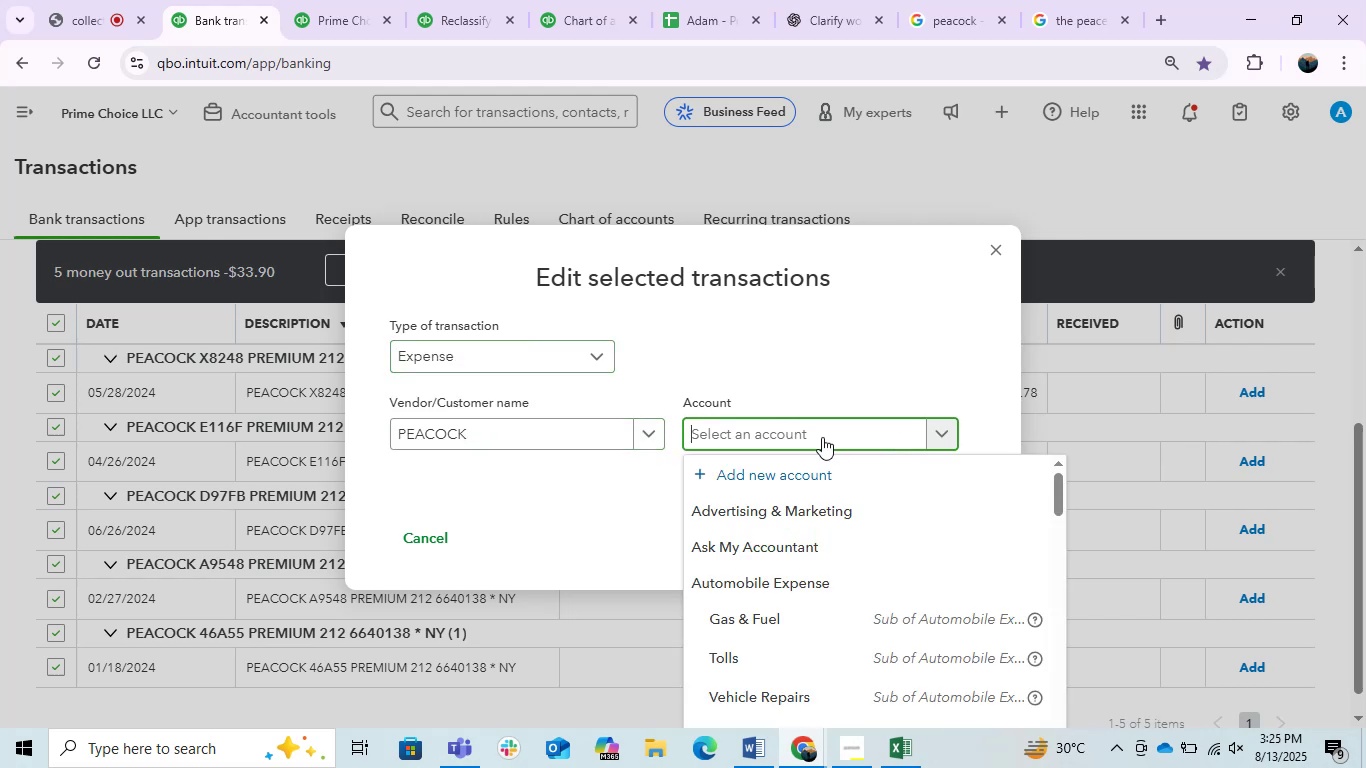 
triple_click([822, 437])
 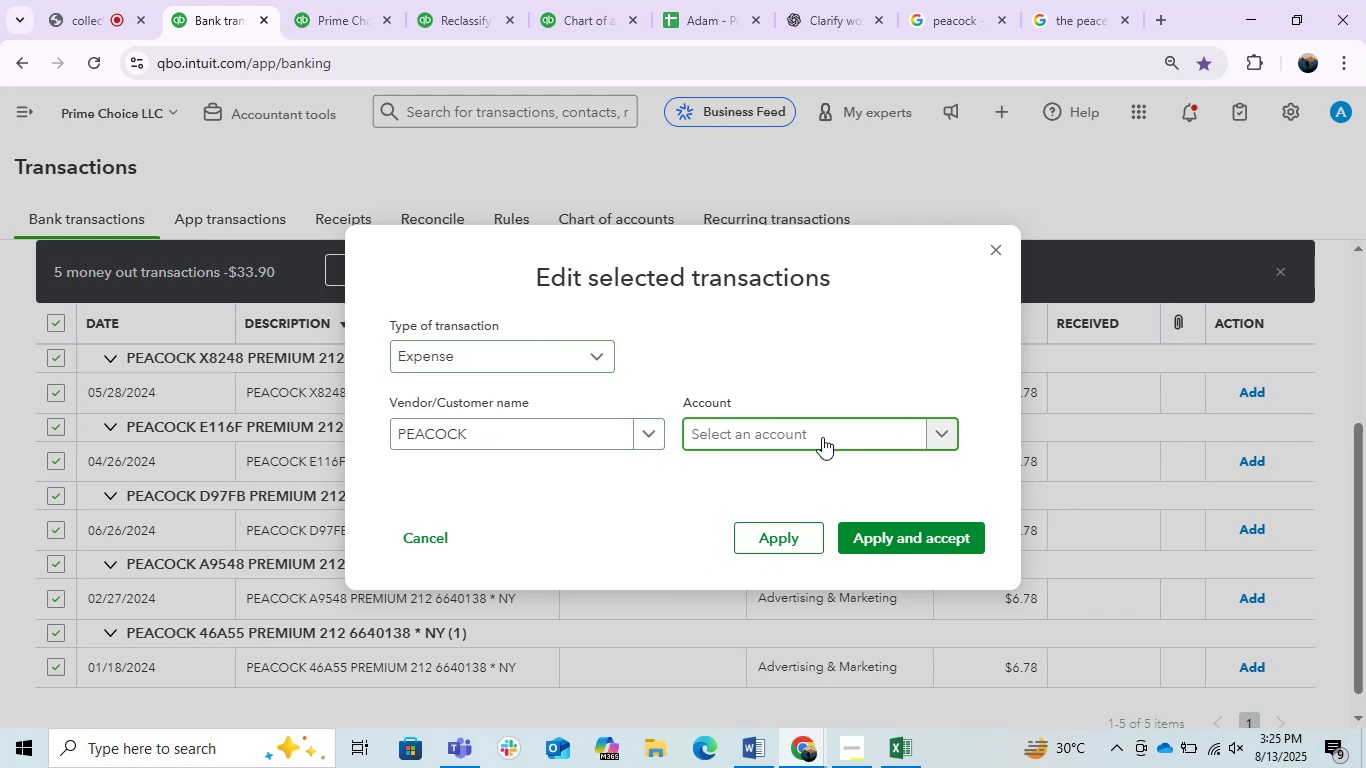 
type(DUE)
 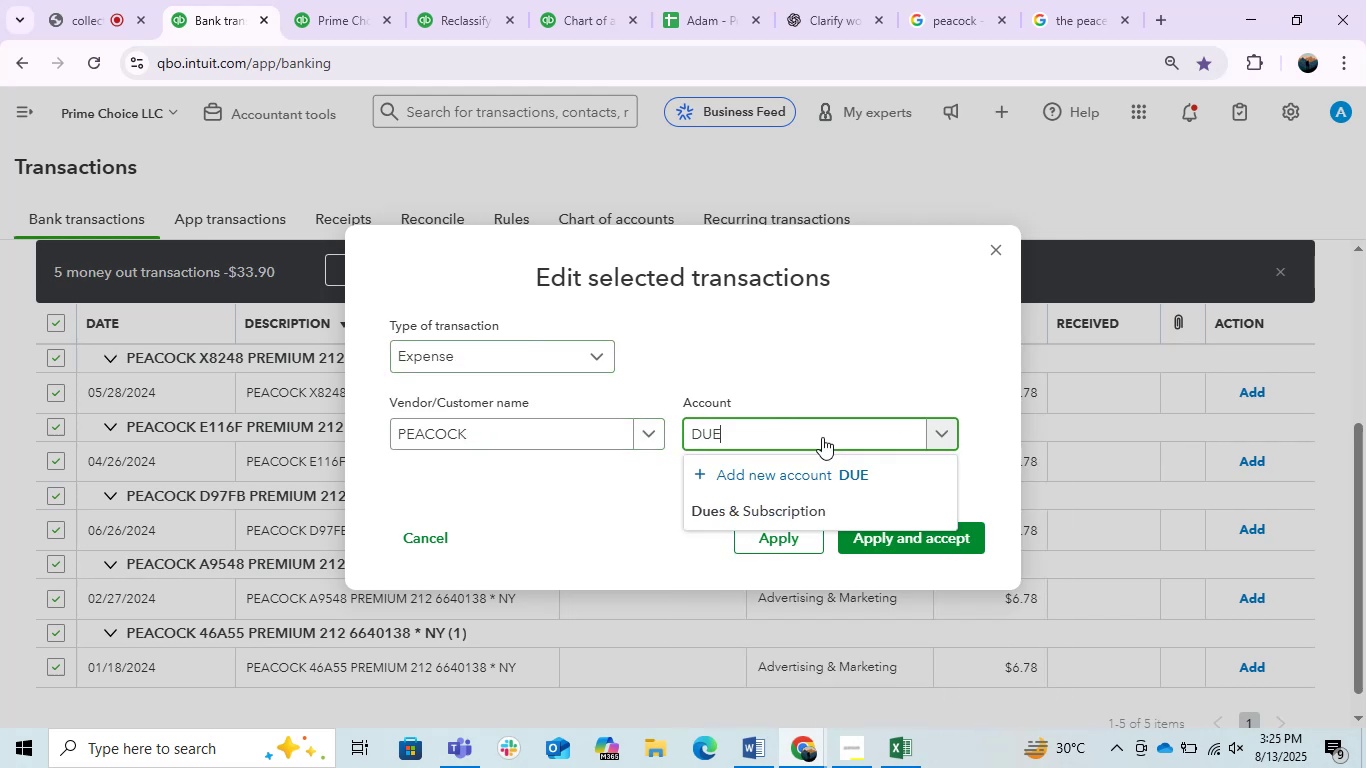 
wait(6.14)
 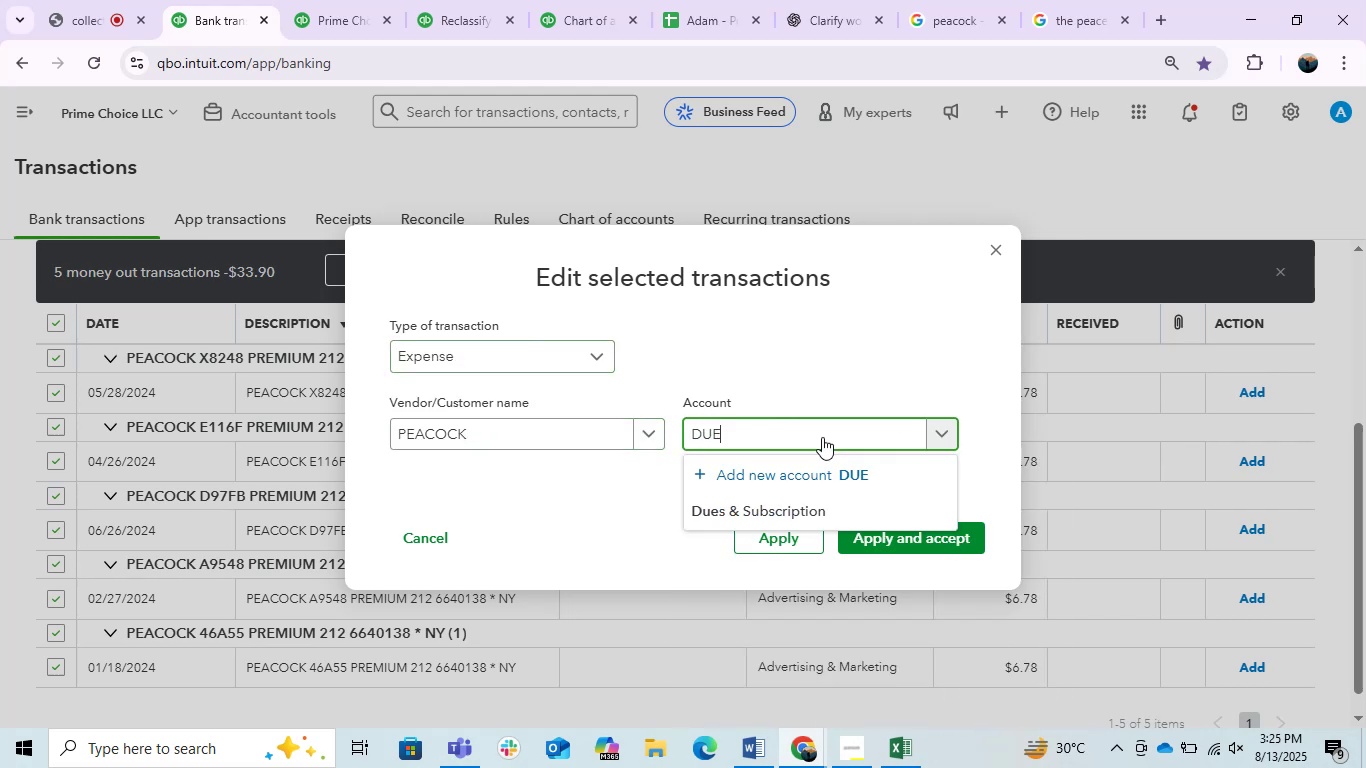 
key(Backspace)
 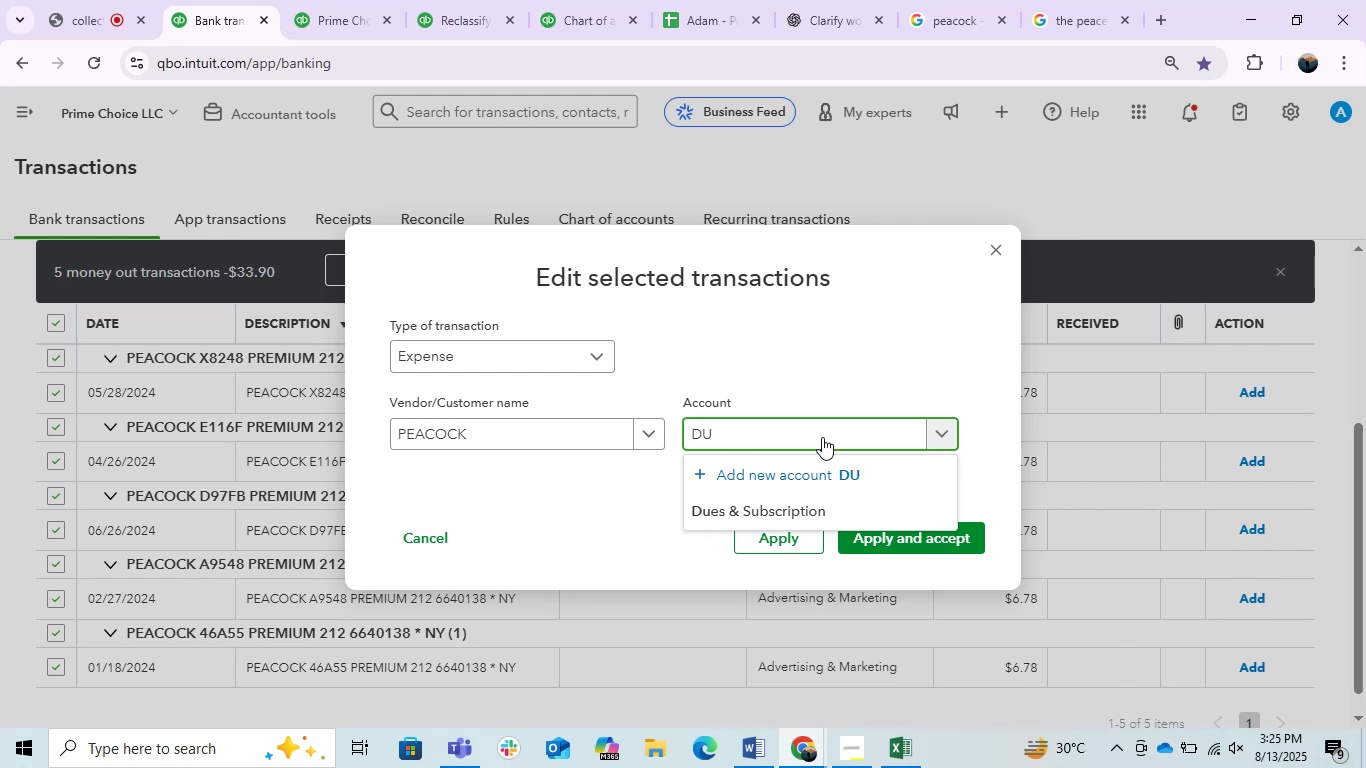 
key(Backspace)
 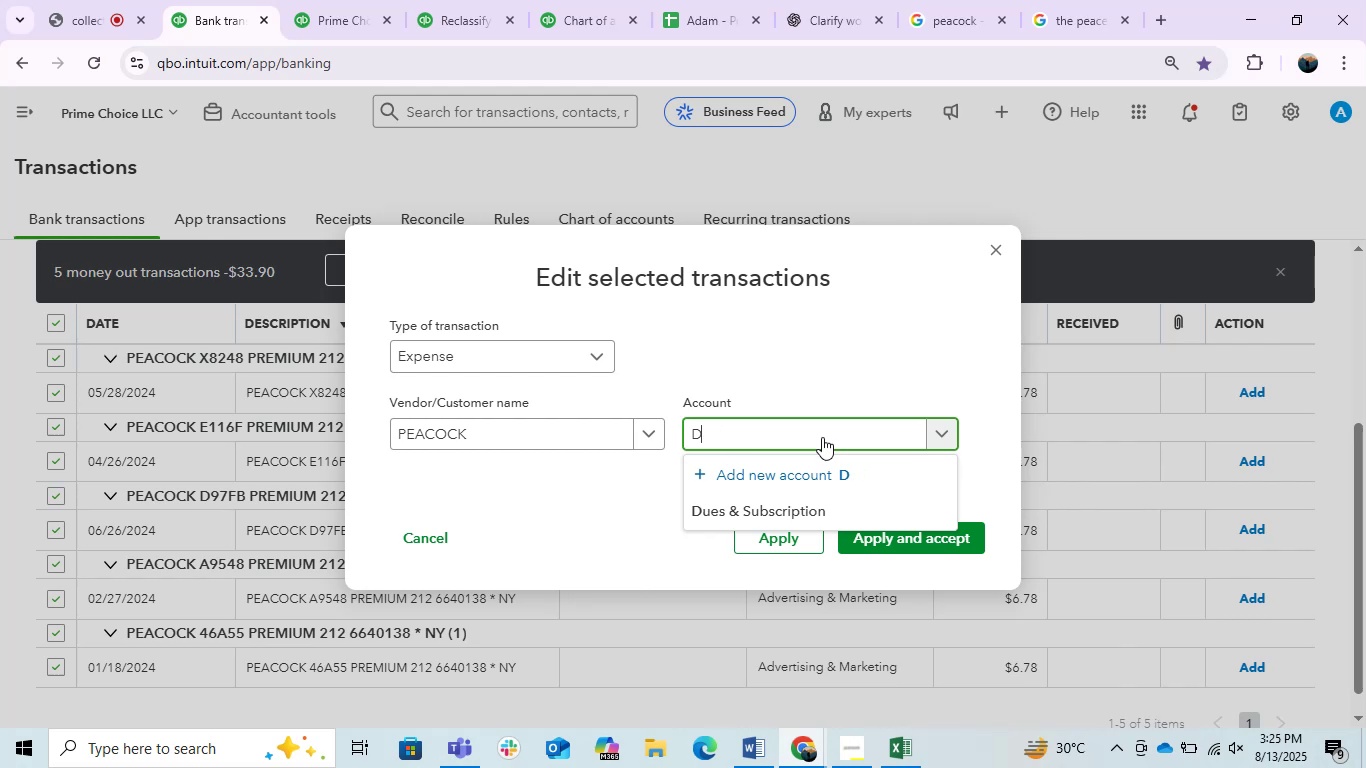 
key(Backspace)
 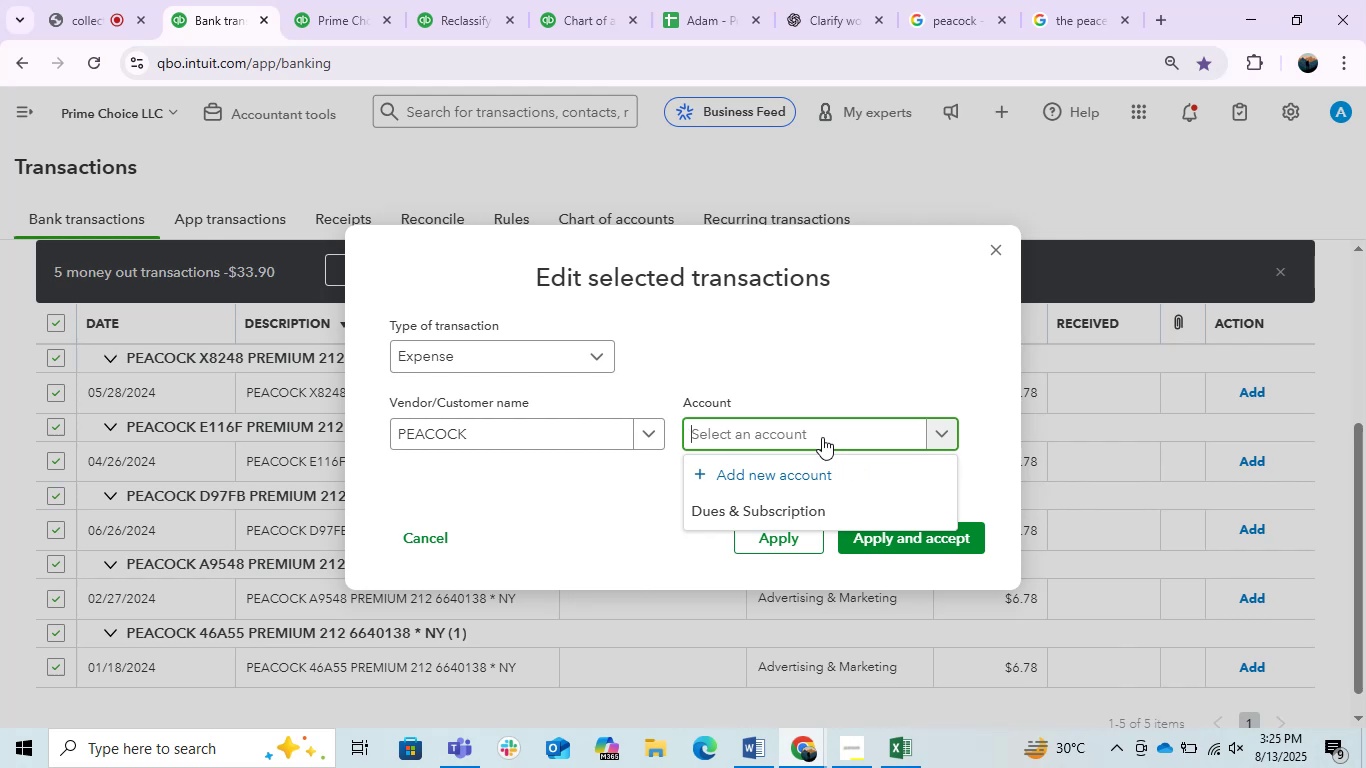 
key(Backspace)
 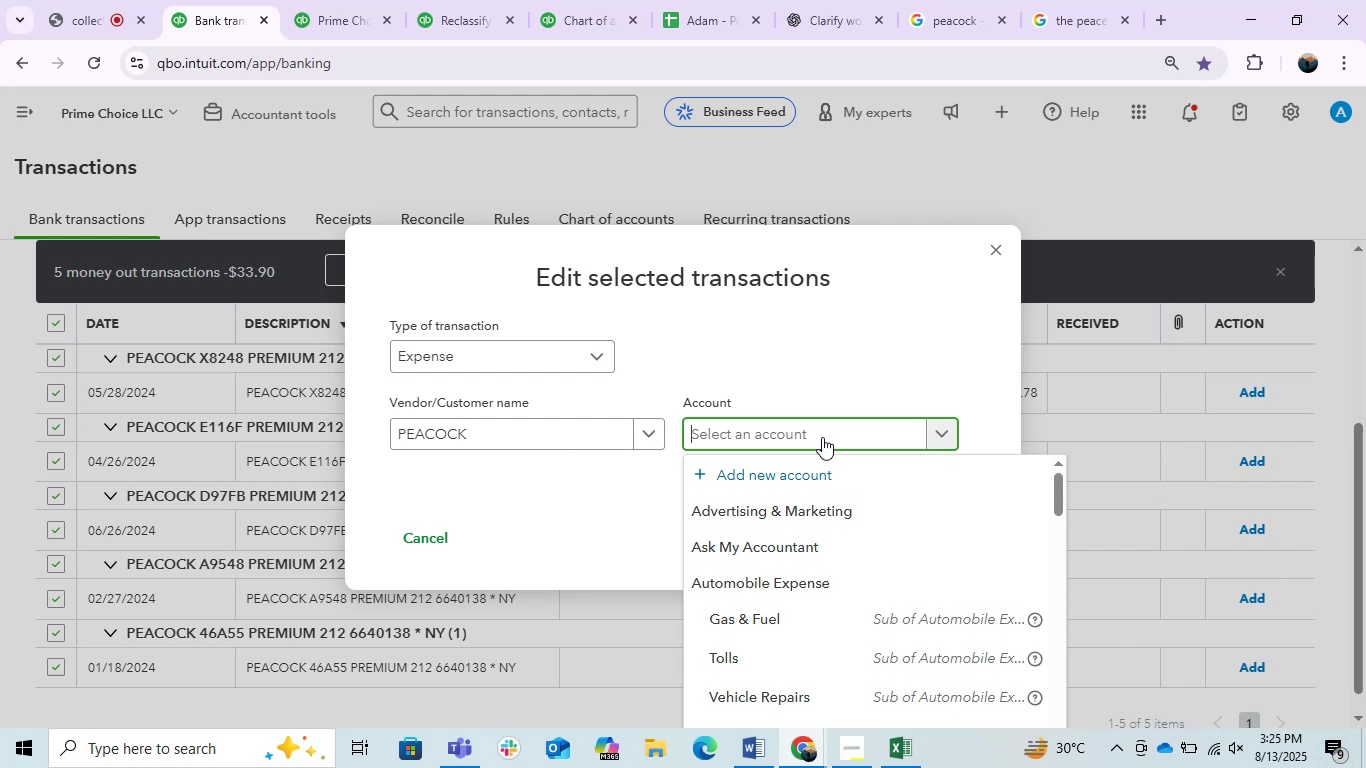 
wait(15.52)
 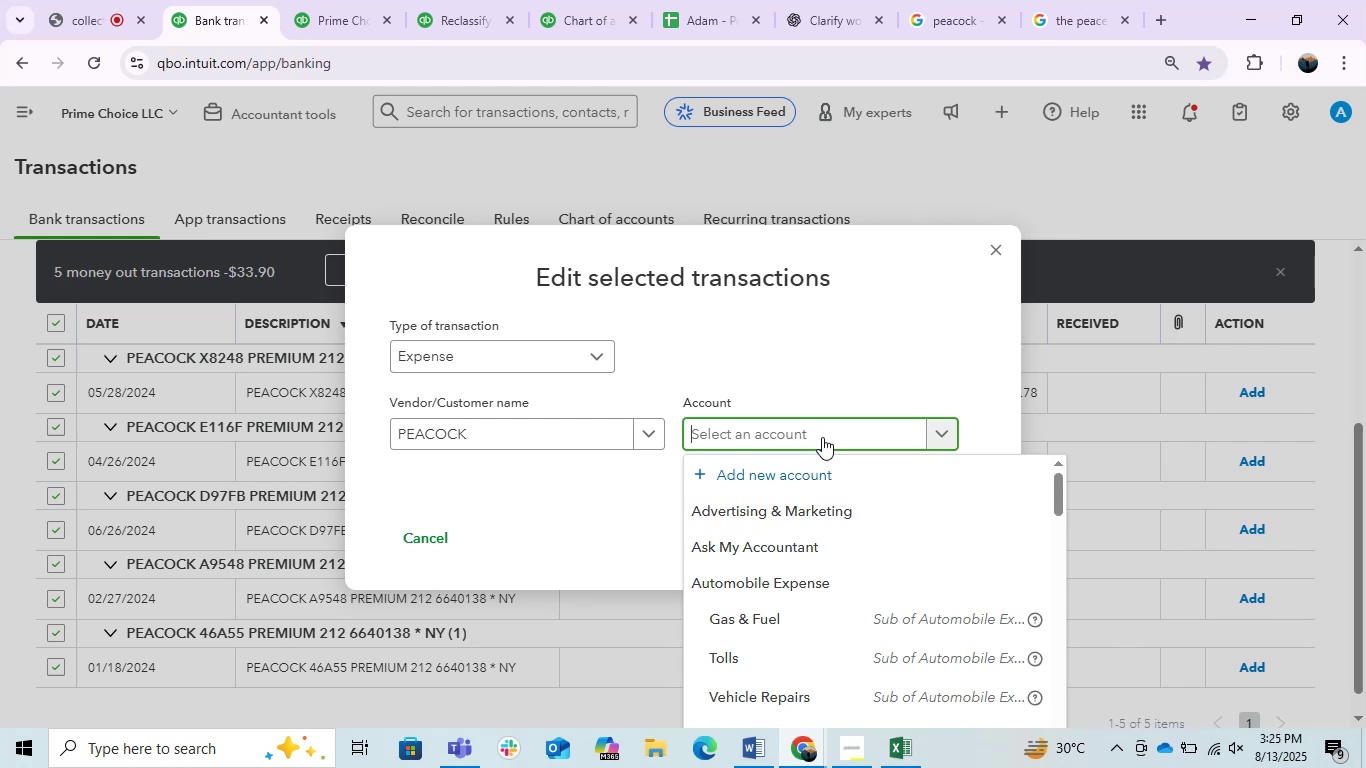 
left_click([873, 0])
 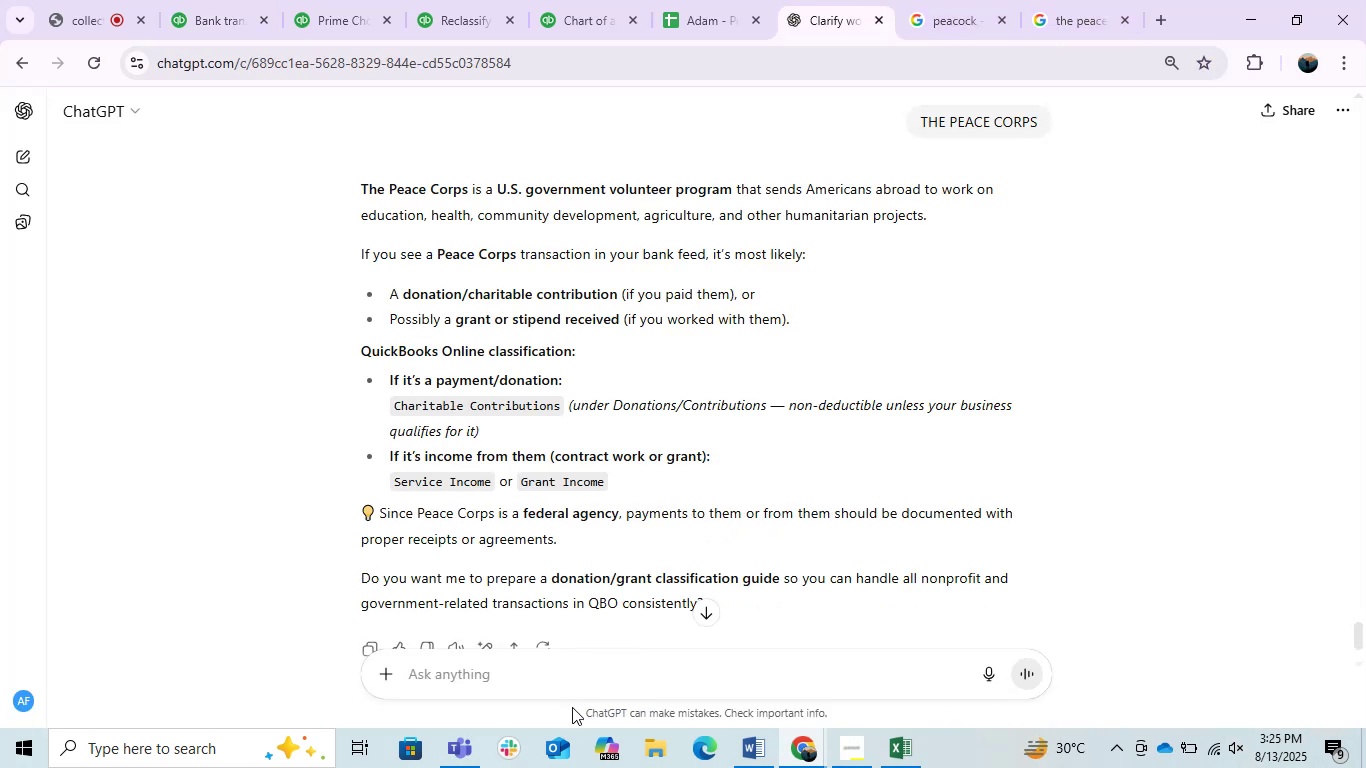 
type(NETFLIX)
 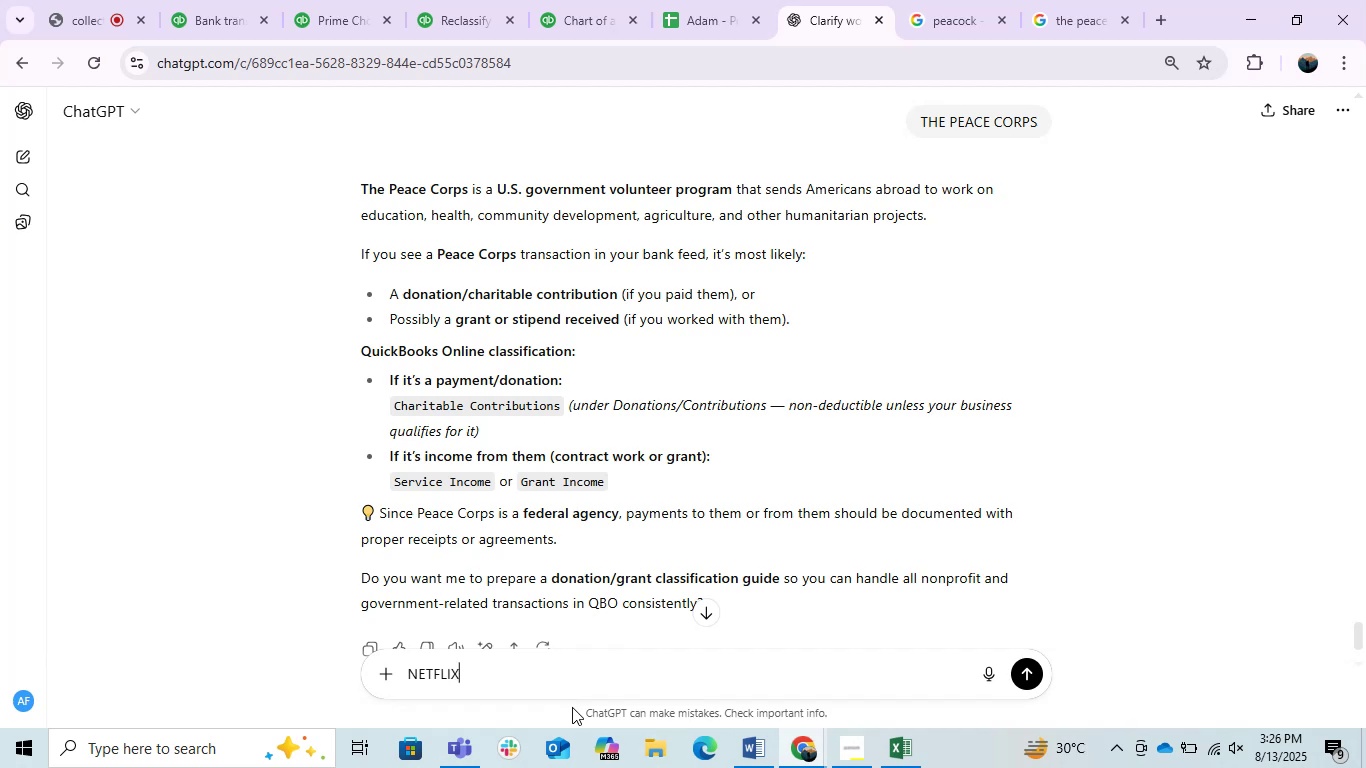 
key(Enter)
 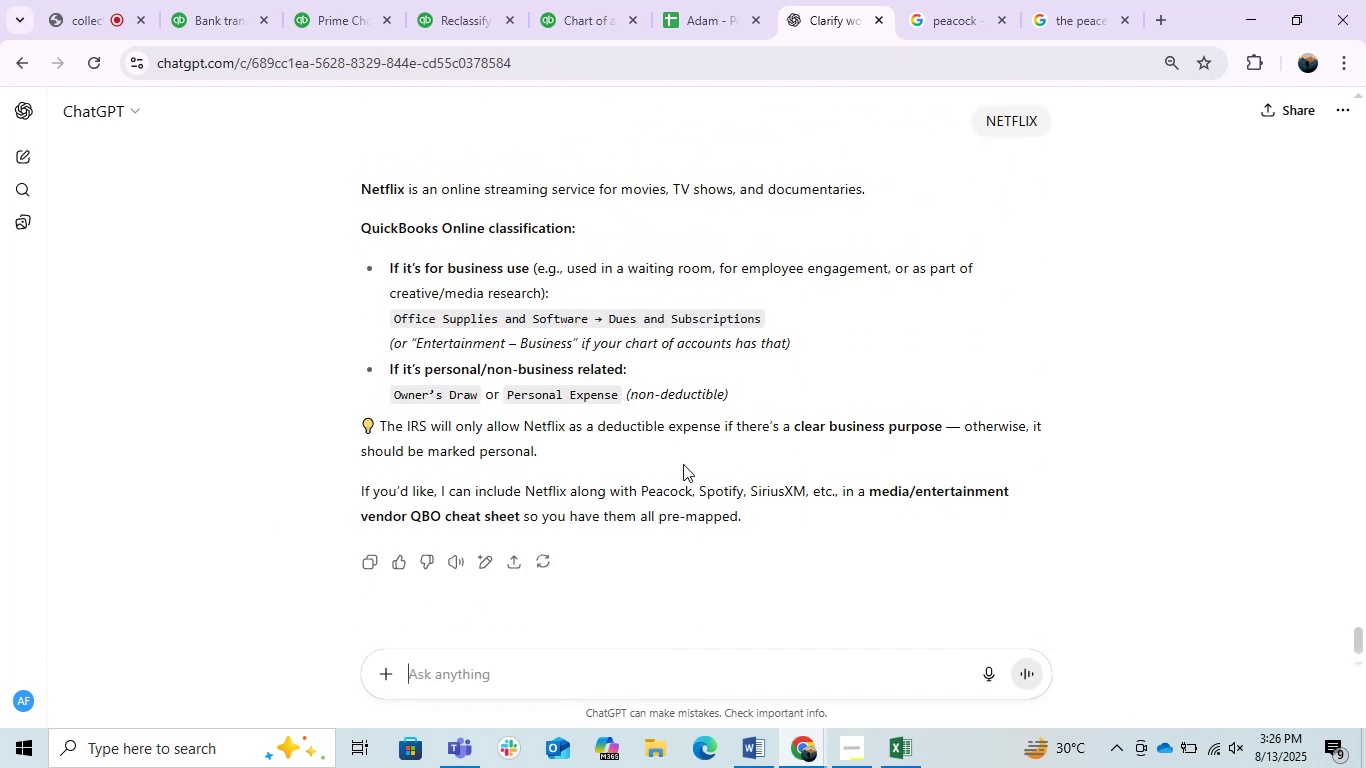 
wait(6.38)
 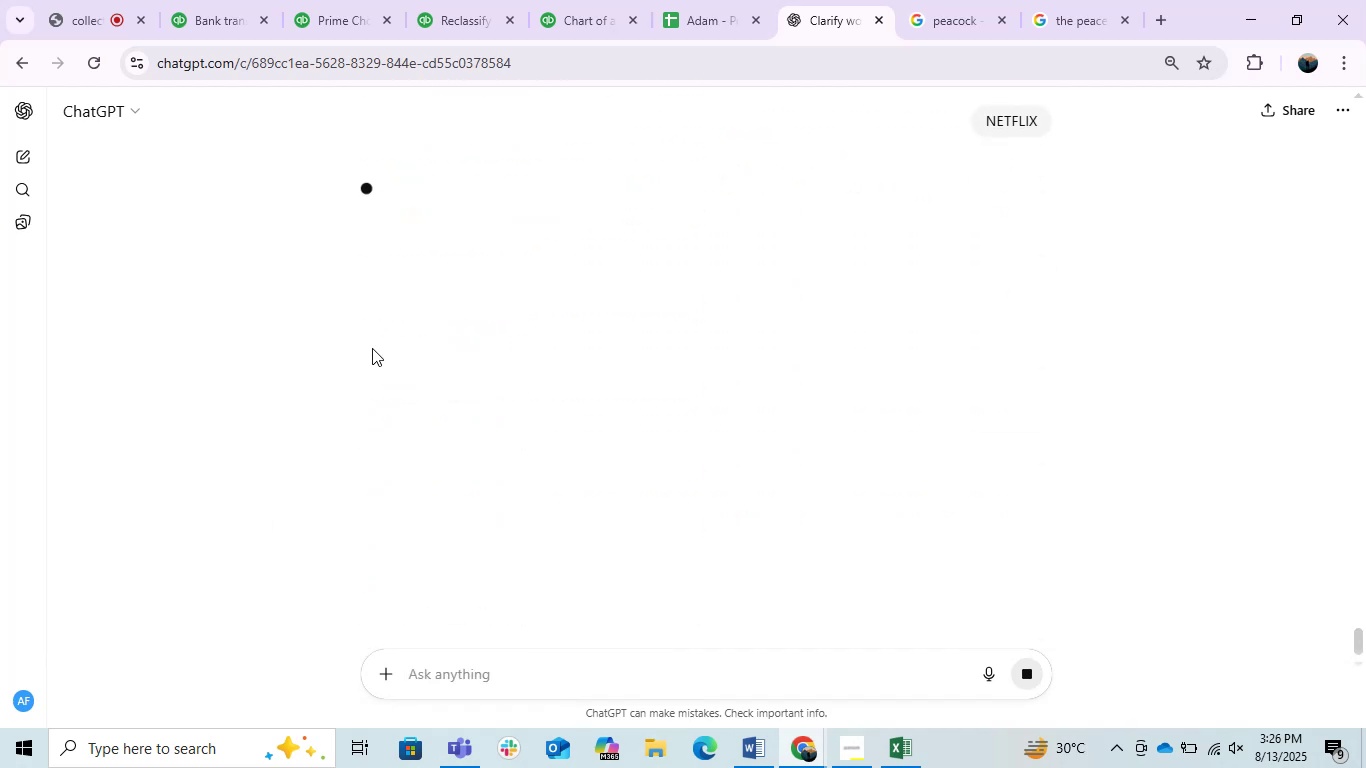 
scroll: coordinate [683, 464], scroll_direction: down, amount: 2.0
 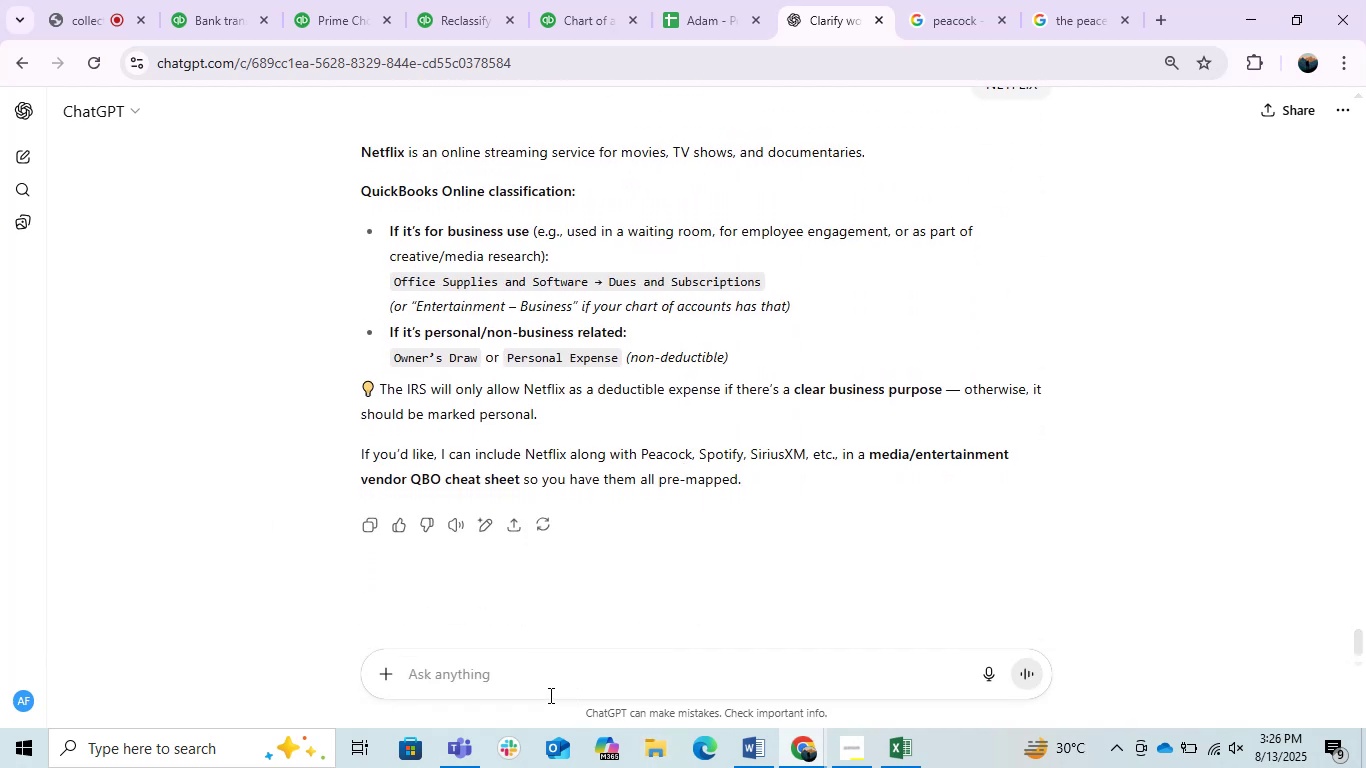 
type(CAN NI PUT THIS TO MEALS AND I)
key(Backspace)
type(ENTERTAINMER)
key(Backspace)
type(ET )
key(Backspace)
key(Backspace)
key(Backspace)
type(NT )
 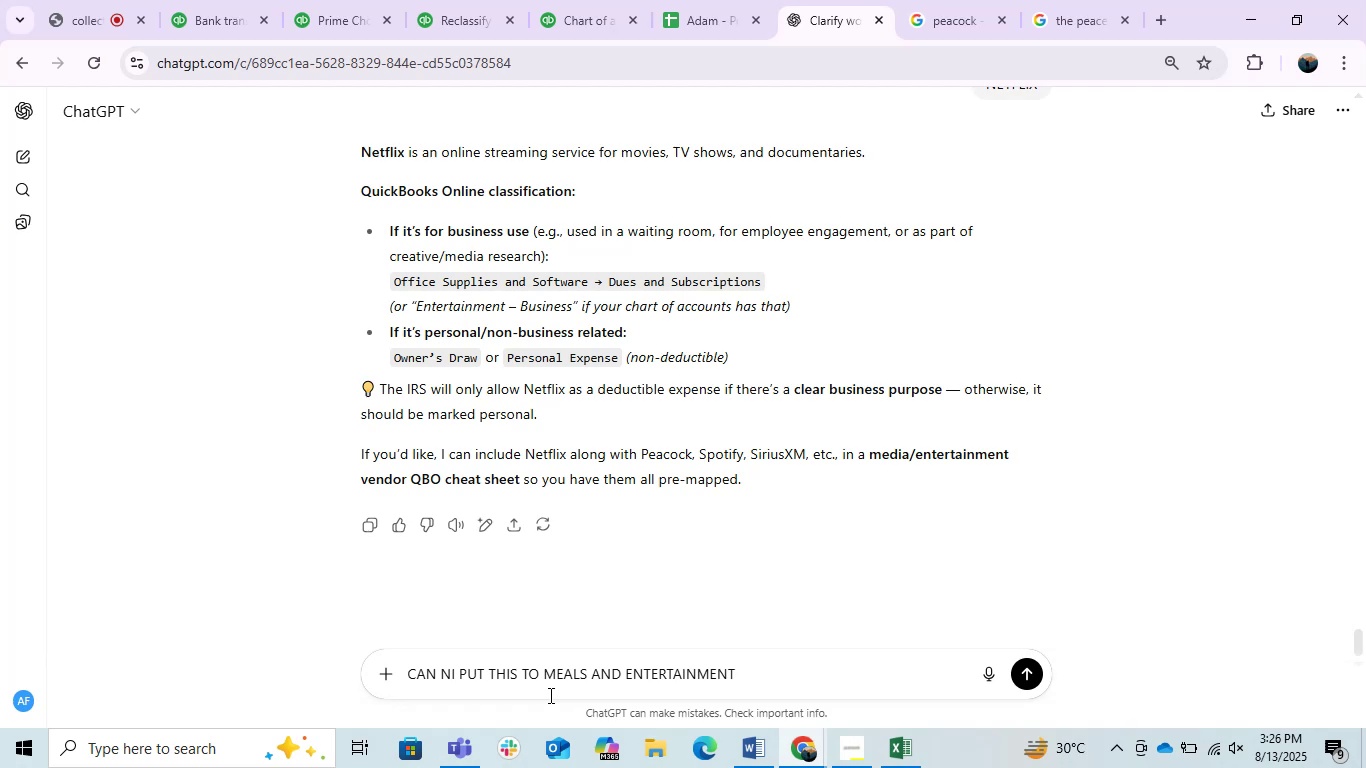 
type(or dues & Subscription)
 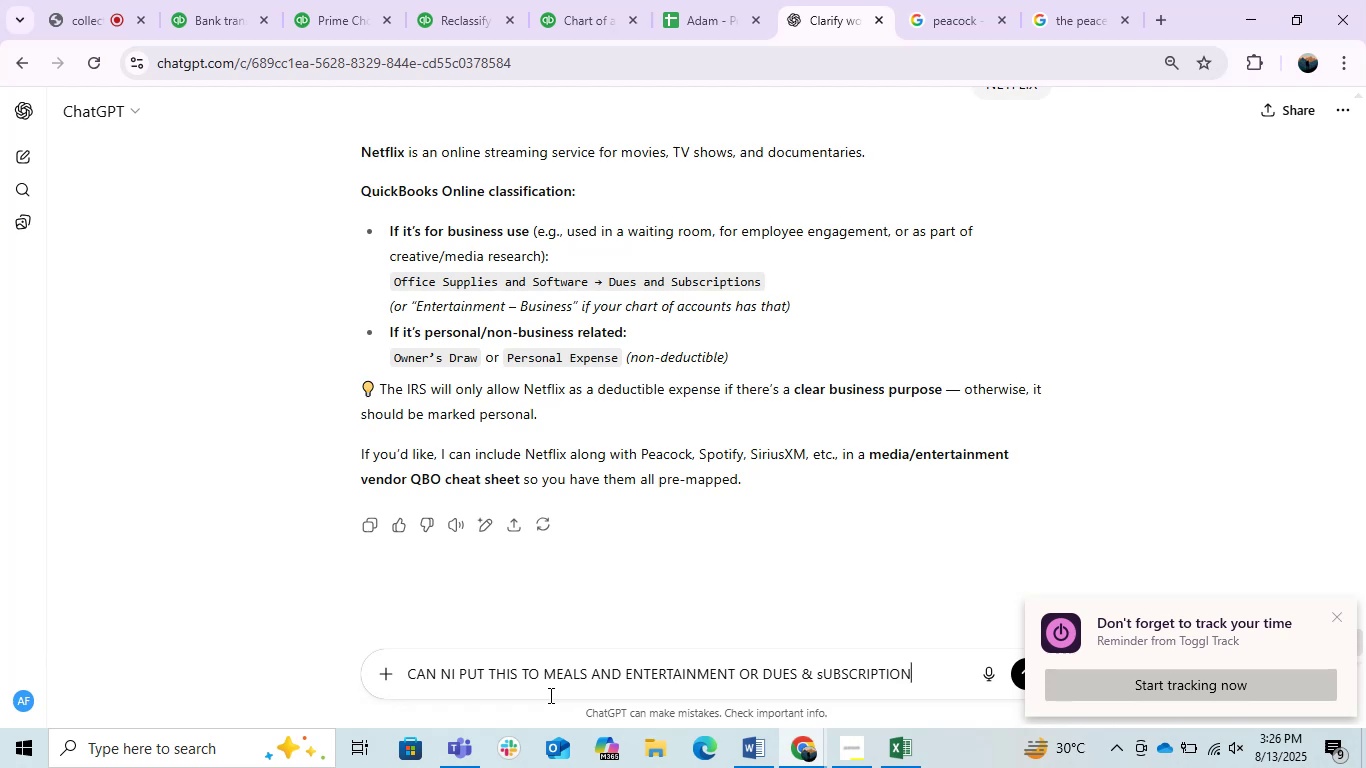 
 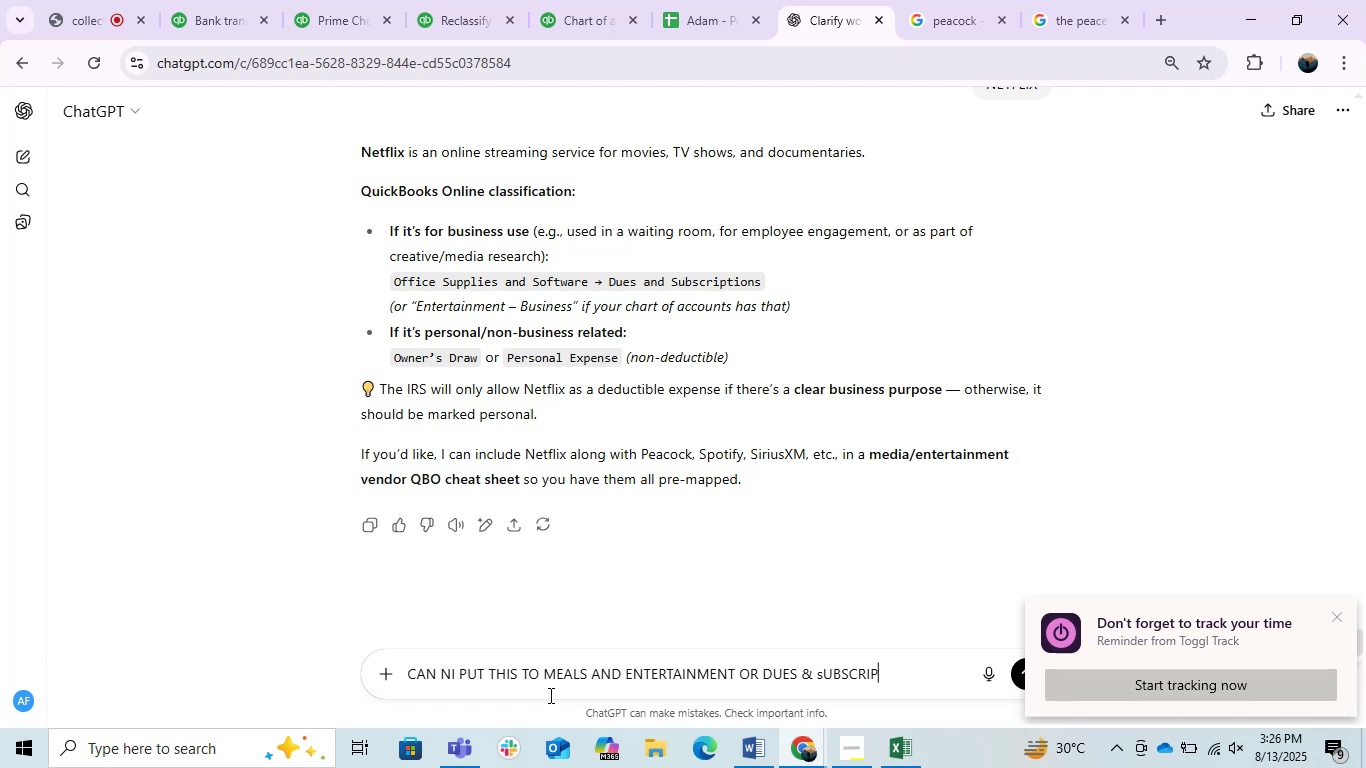 
key(Enter)
 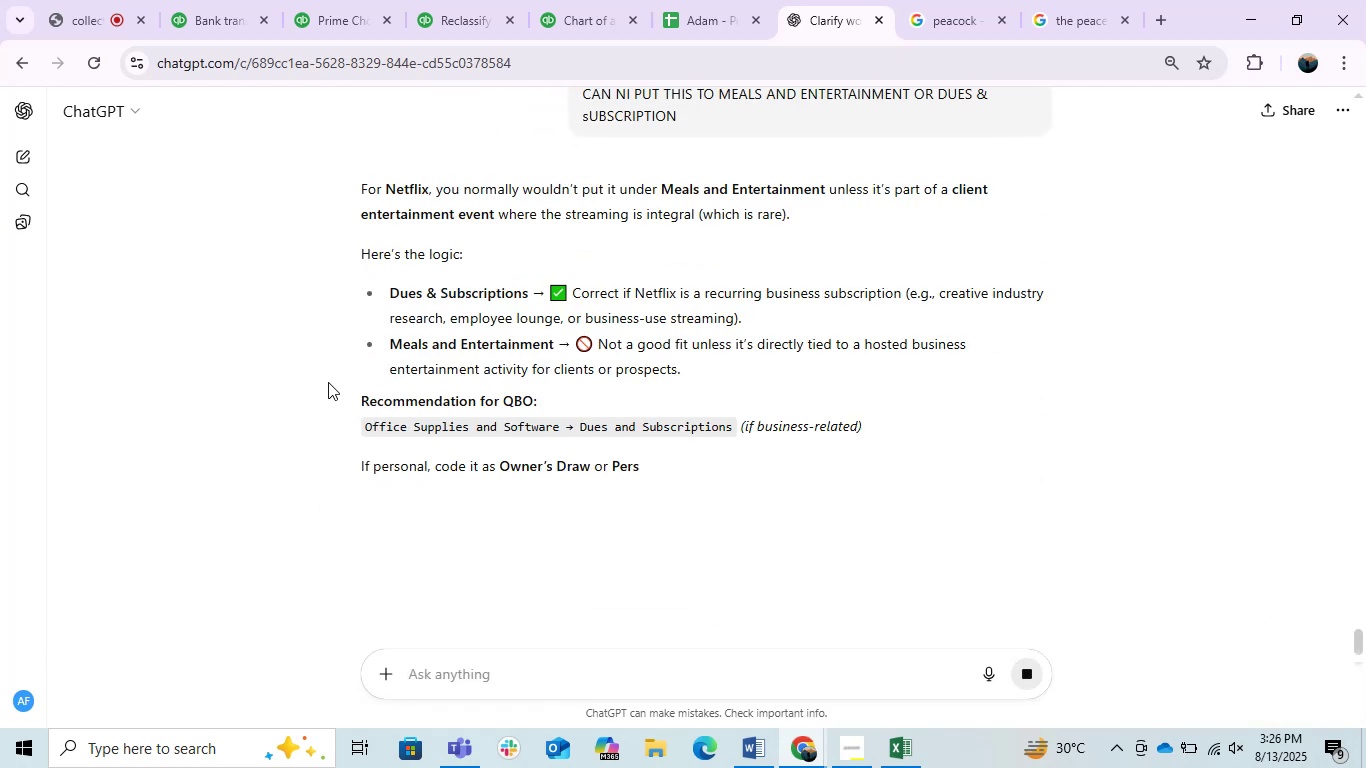 
wait(6.26)
 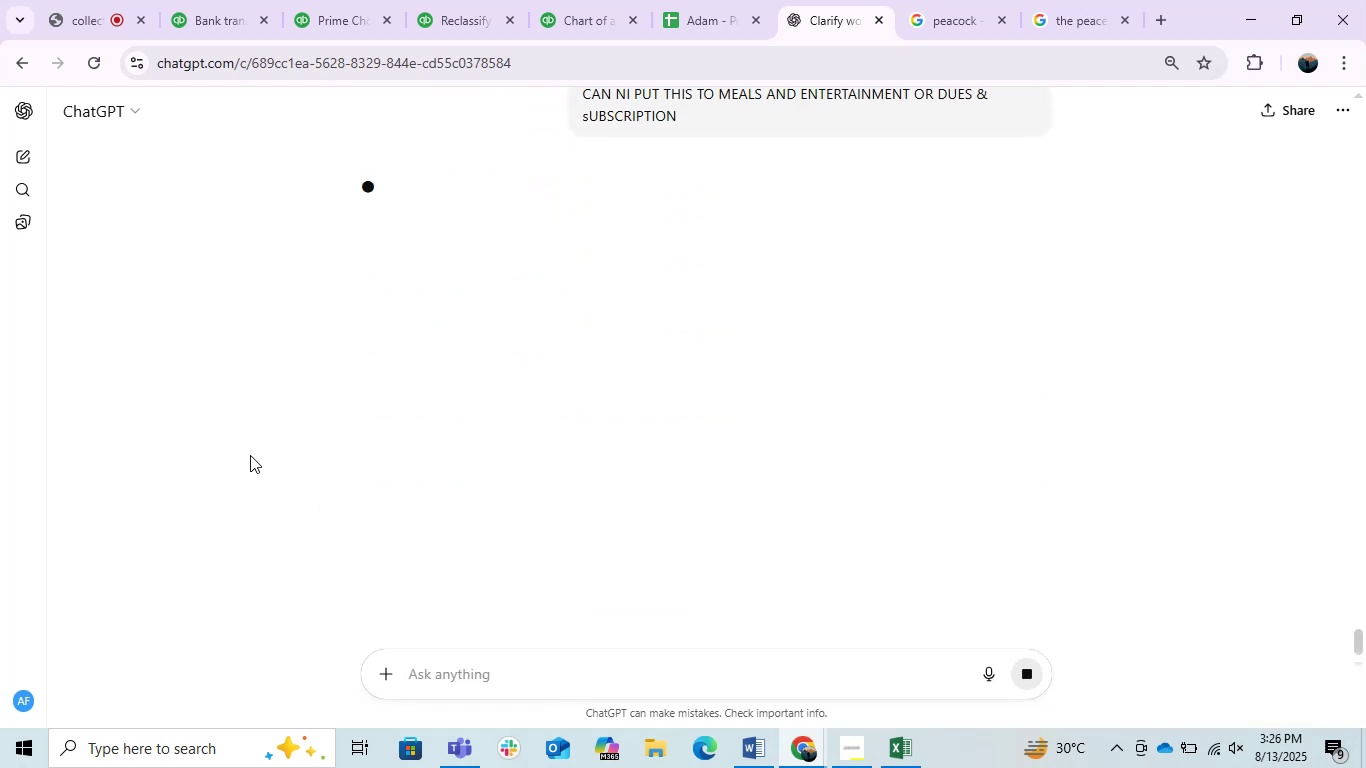 
mouse_move([227, 0])
 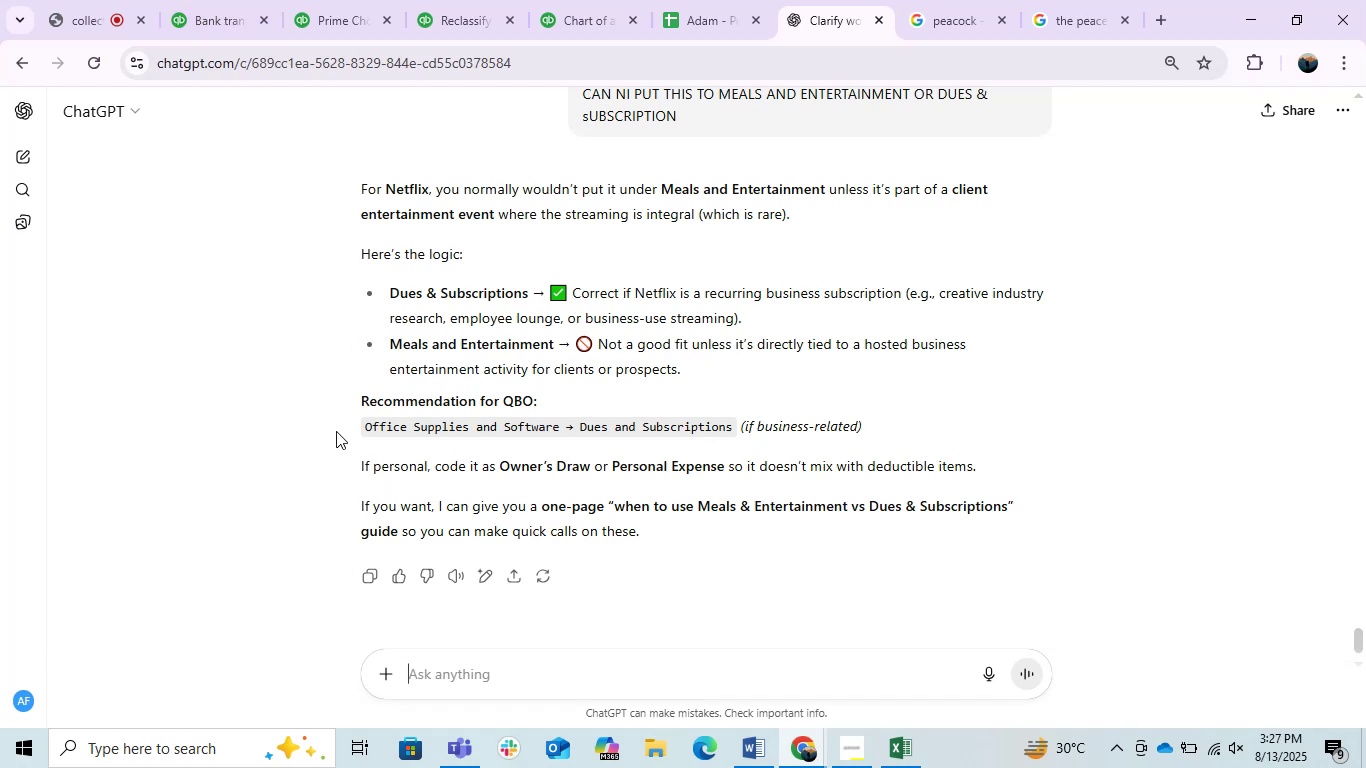 
wait(15.35)
 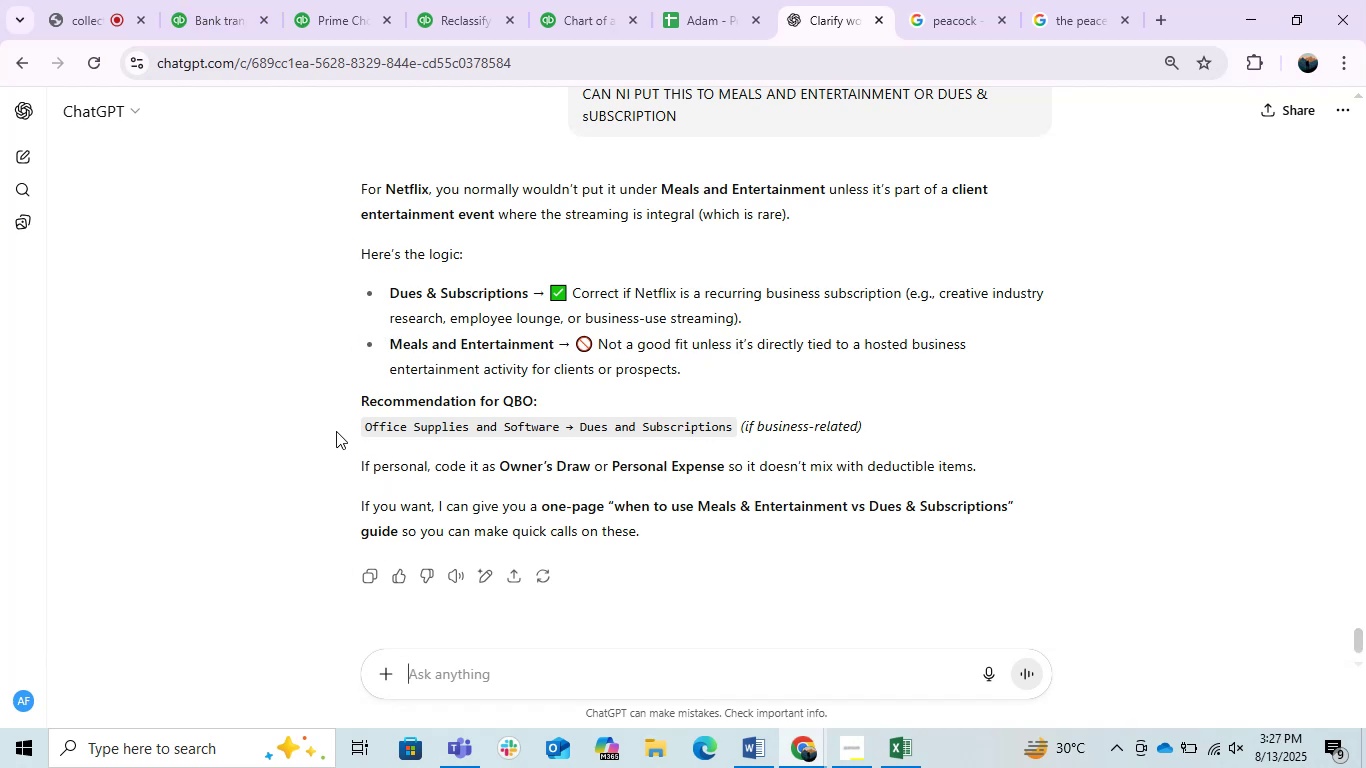 
left_click([230, 0])
 